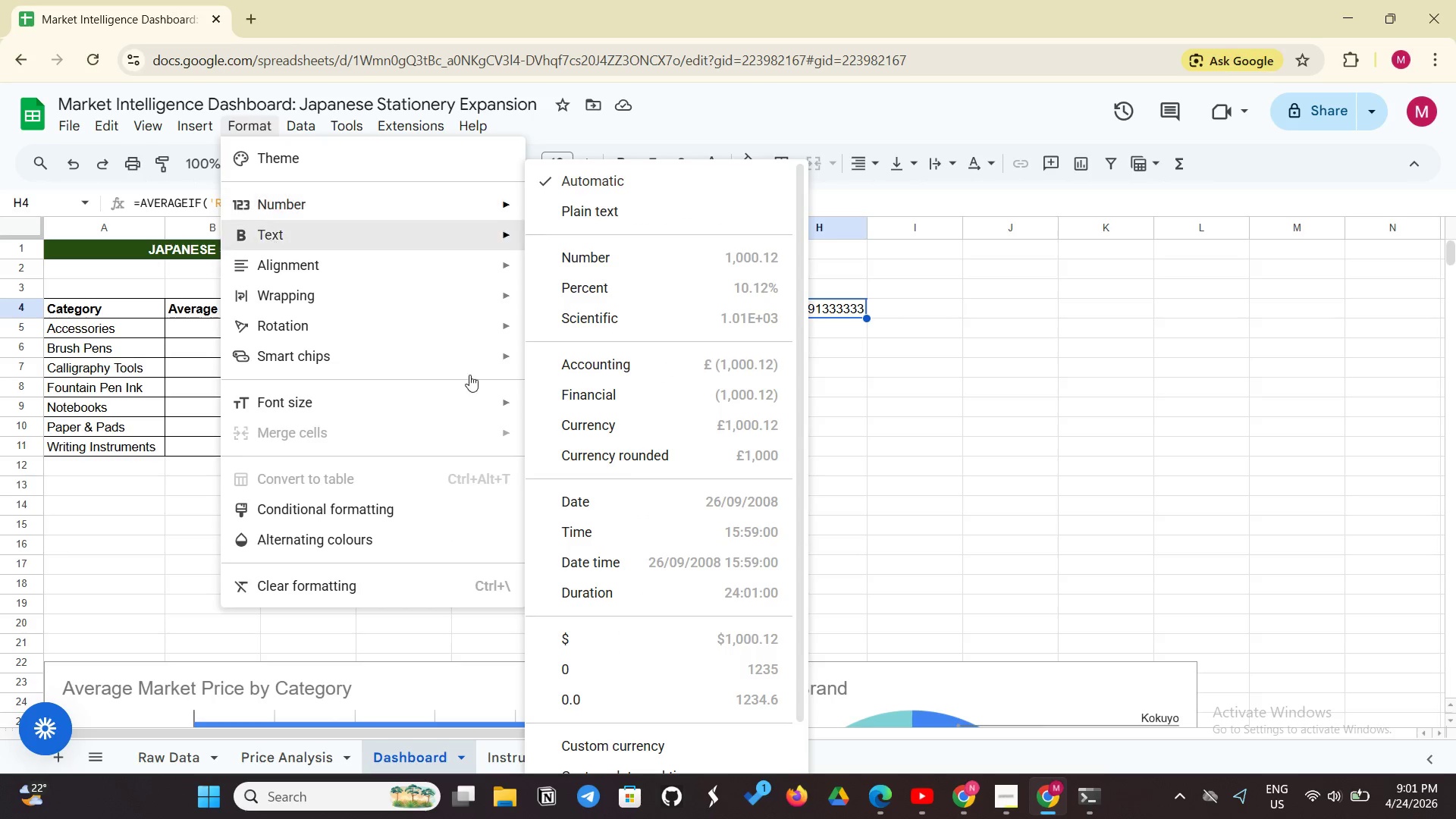 
left_click([623, 631])
 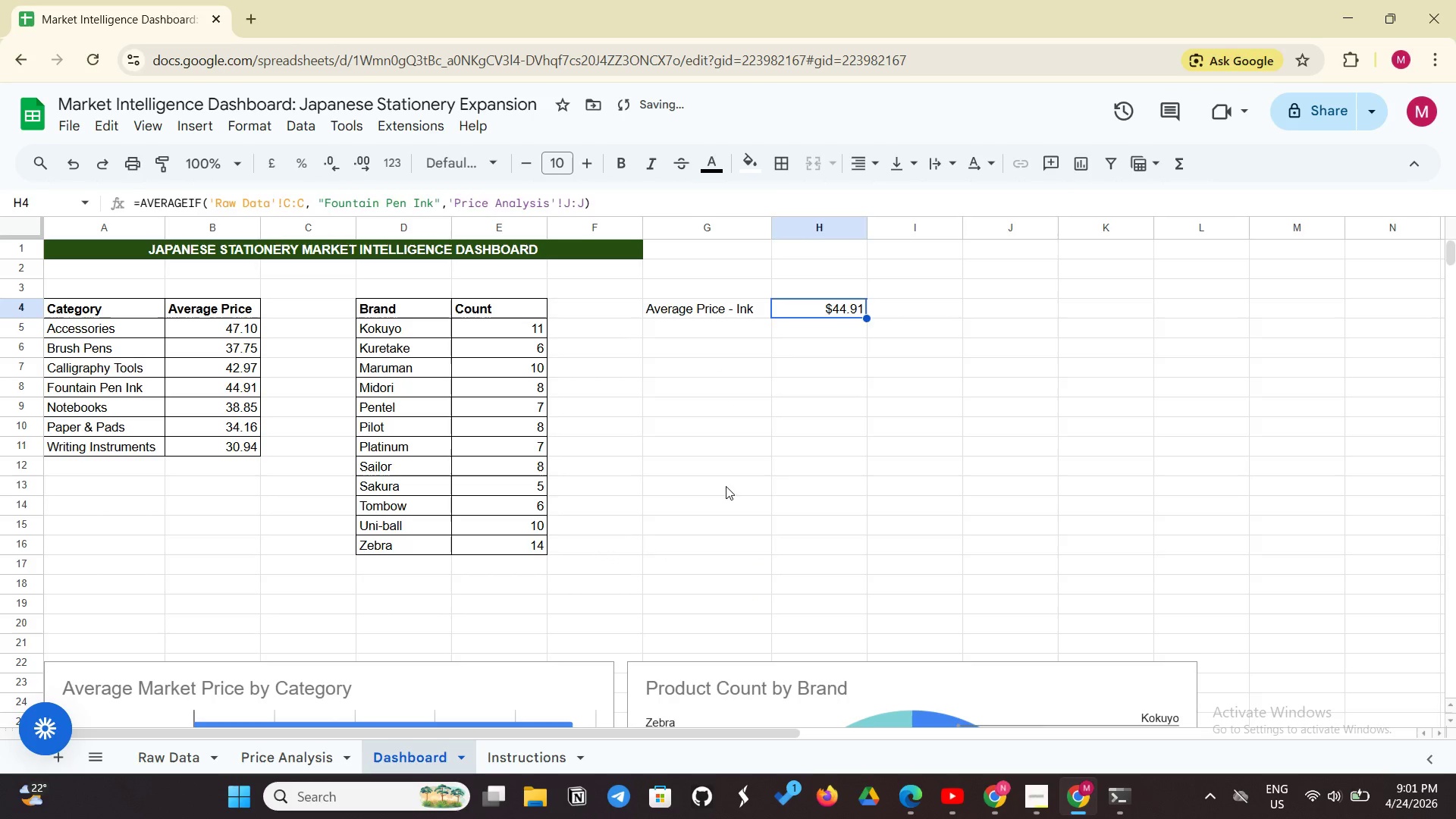 
left_click([726, 486])
 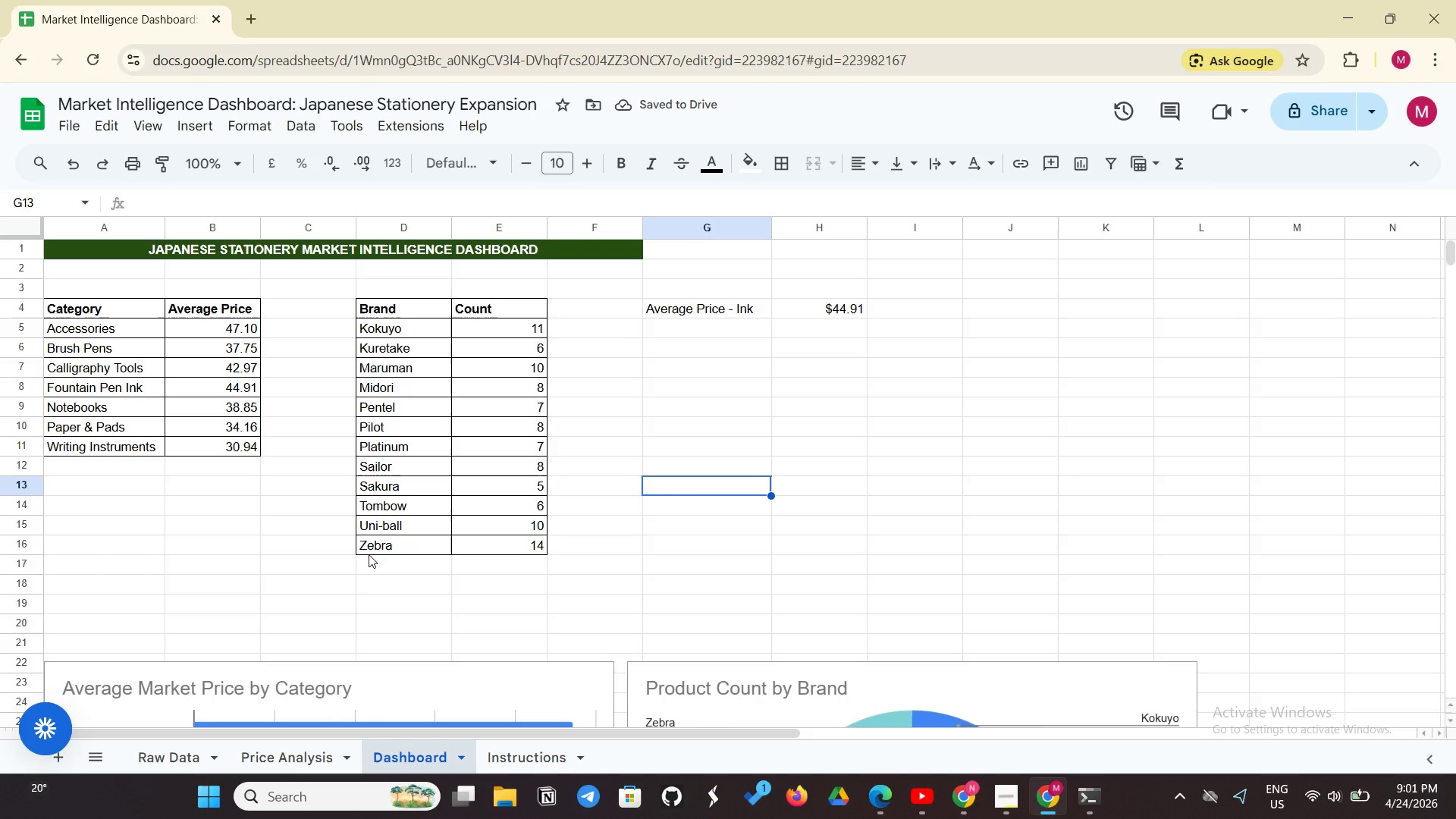 
wait(9.55)
 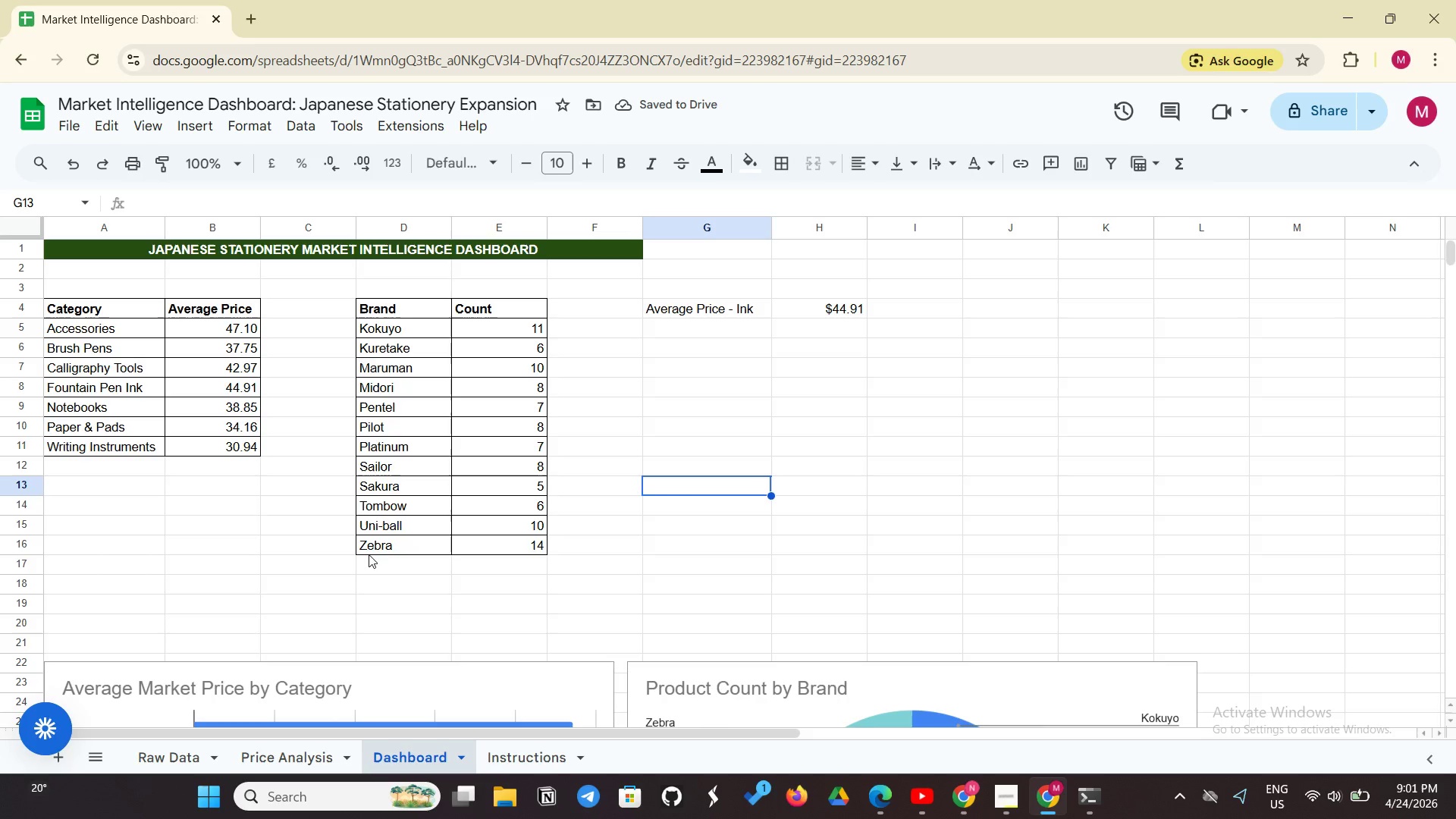 
scroll: coordinate [645, 442], scroll_direction: down, amount: 2.0
 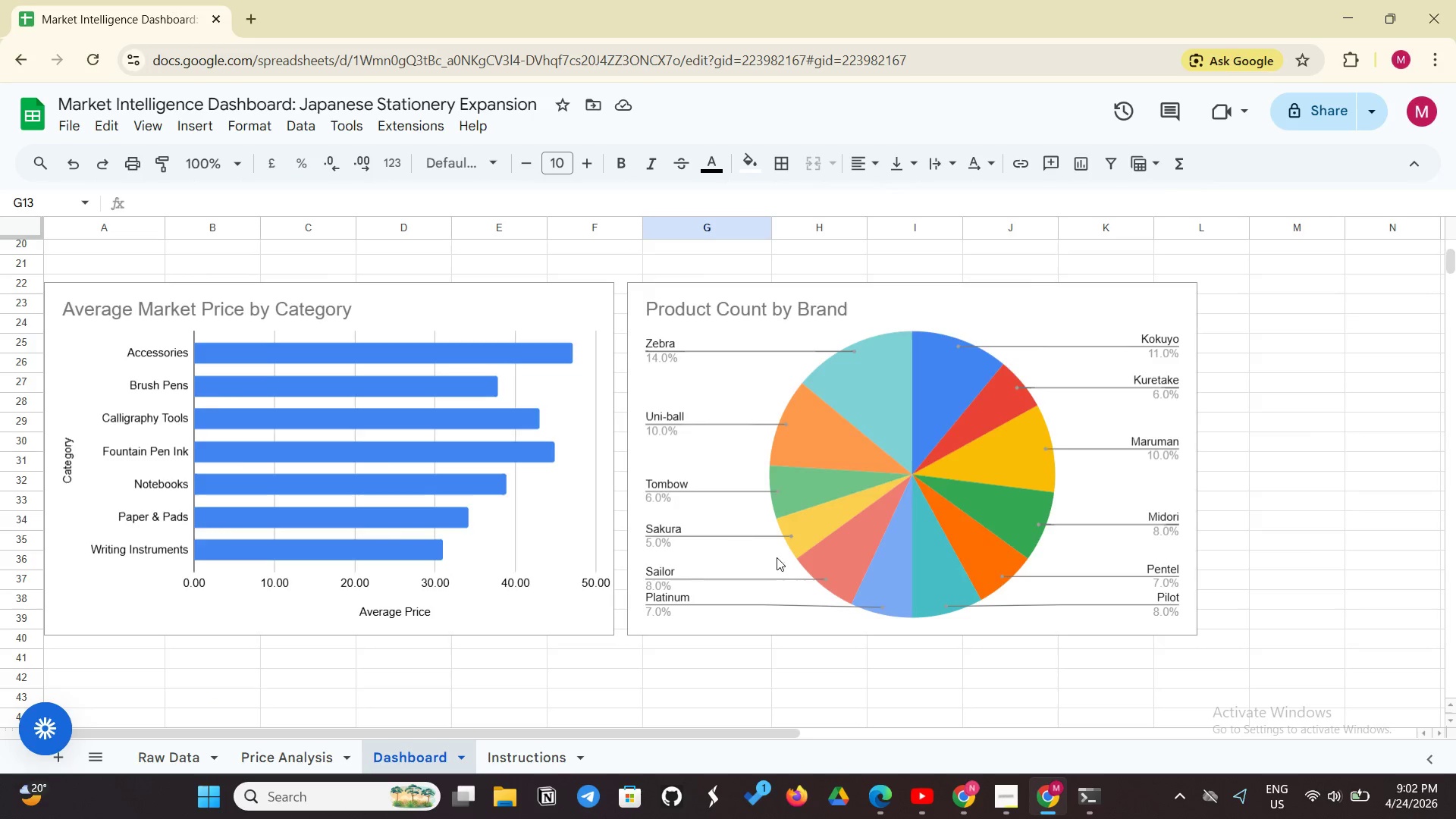 
scroll: coordinate [772, 565], scroll_direction: up, amount: 6.0
 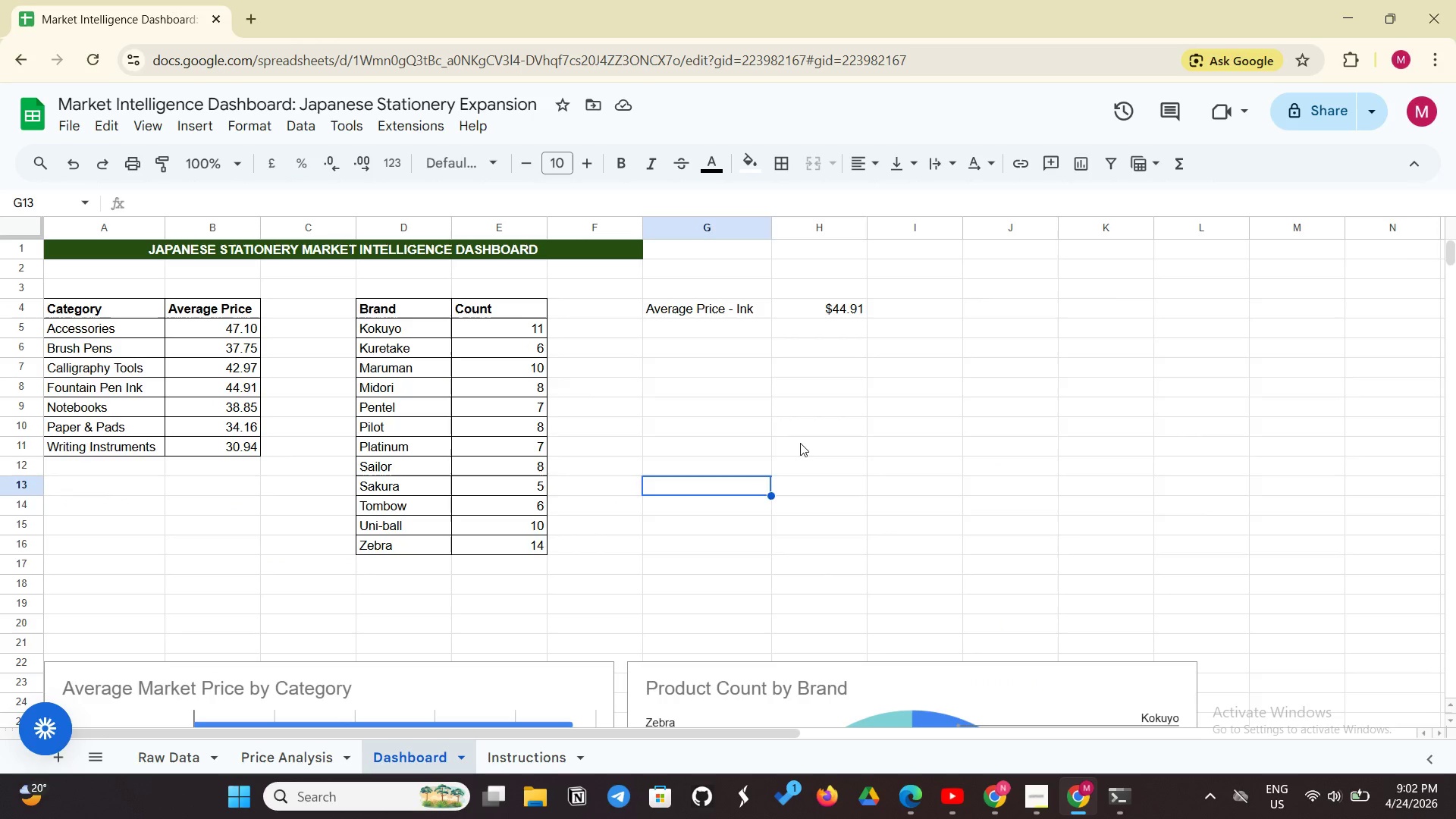 
left_click([800, 443])
 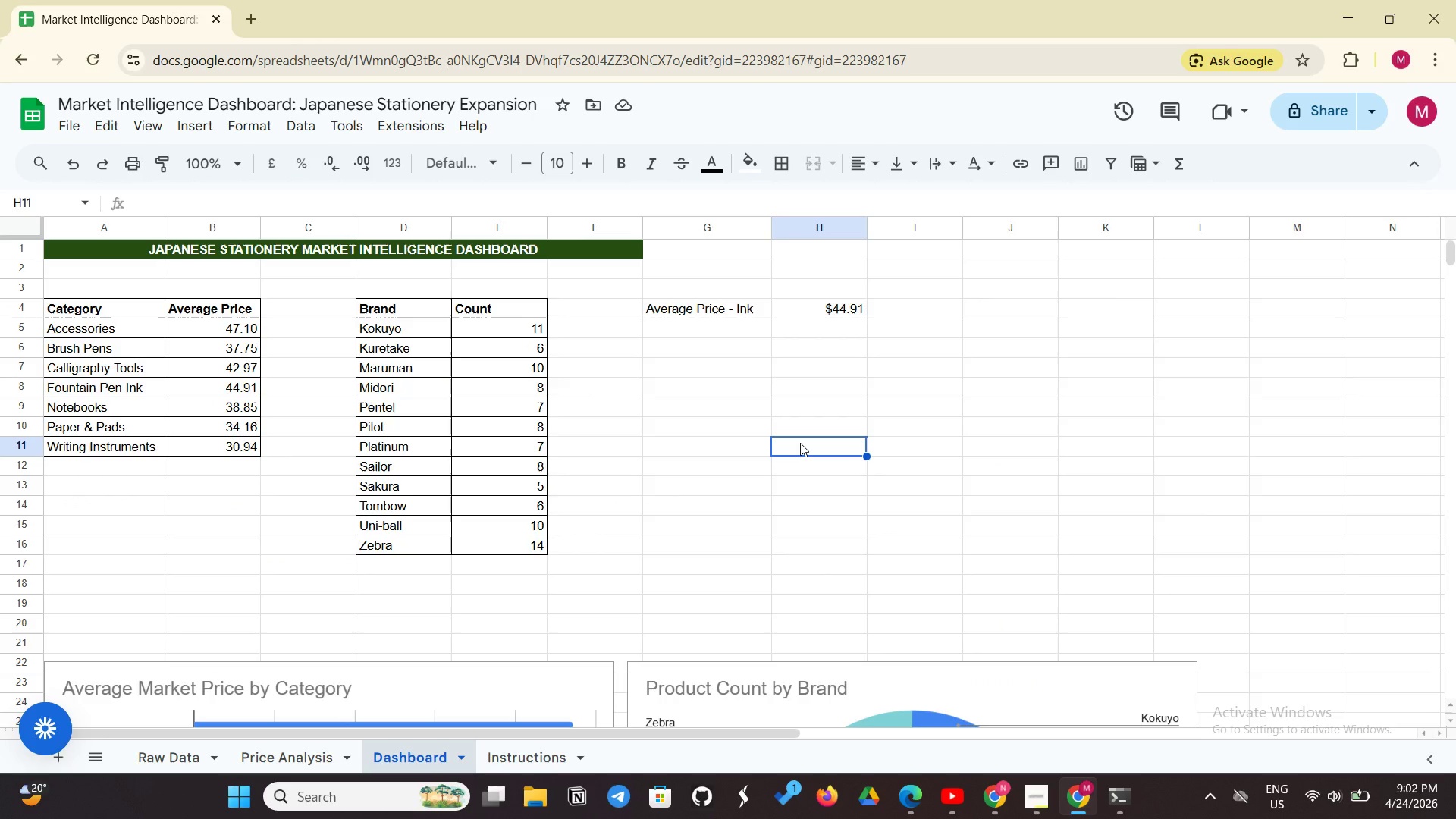 
wait(6.14)
 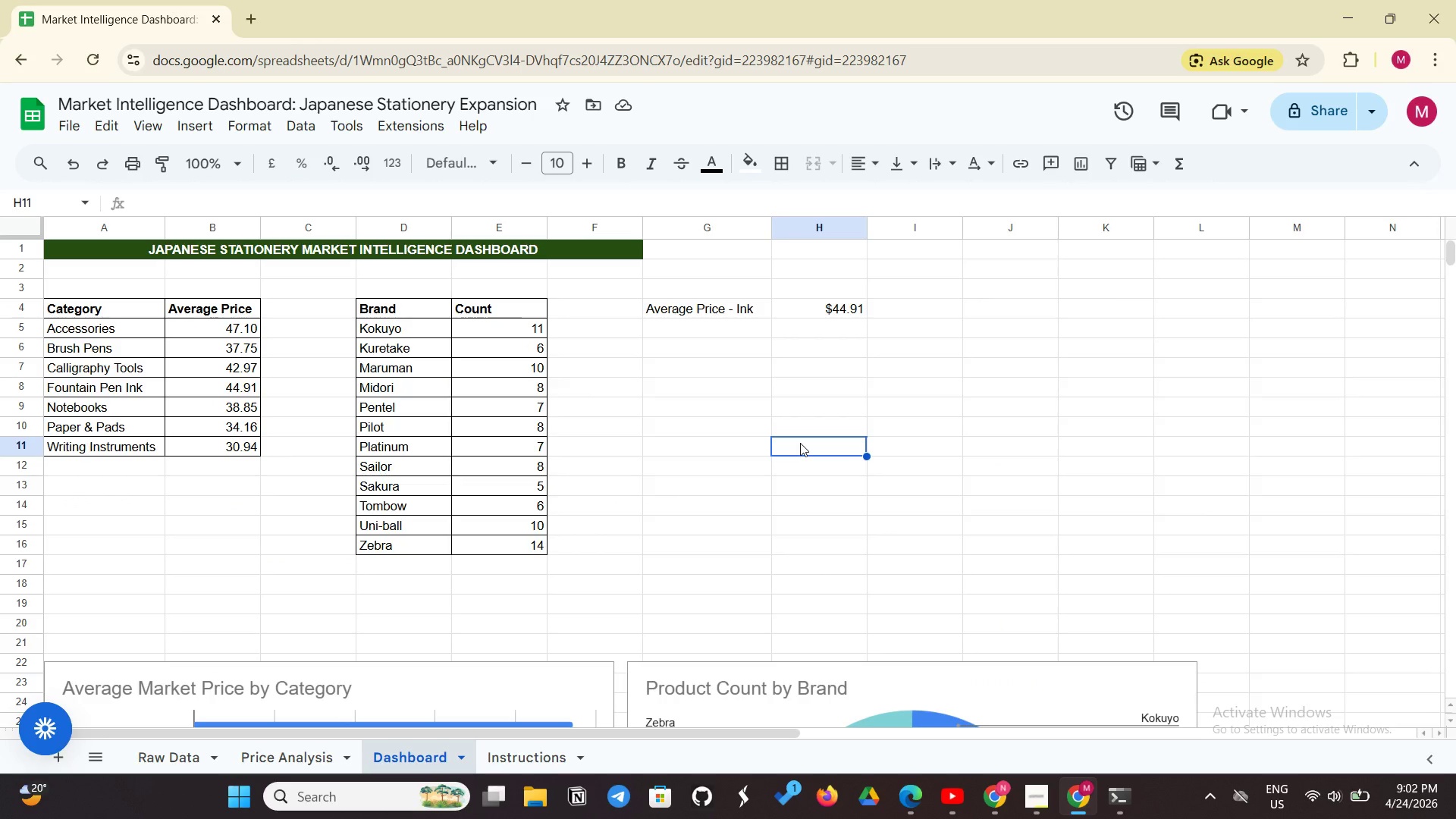 
left_click([696, 317])
 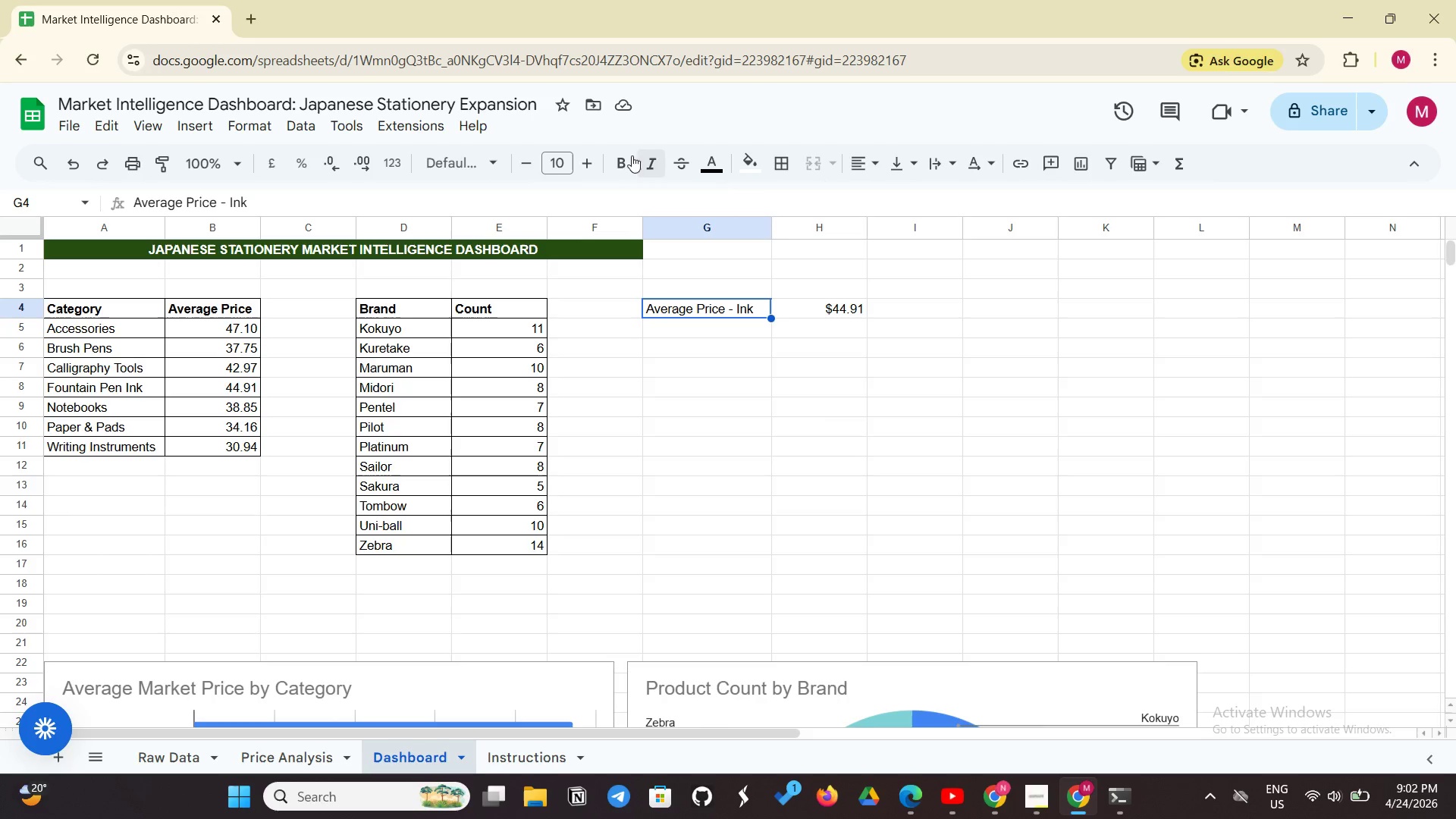 
left_click([619, 155])
 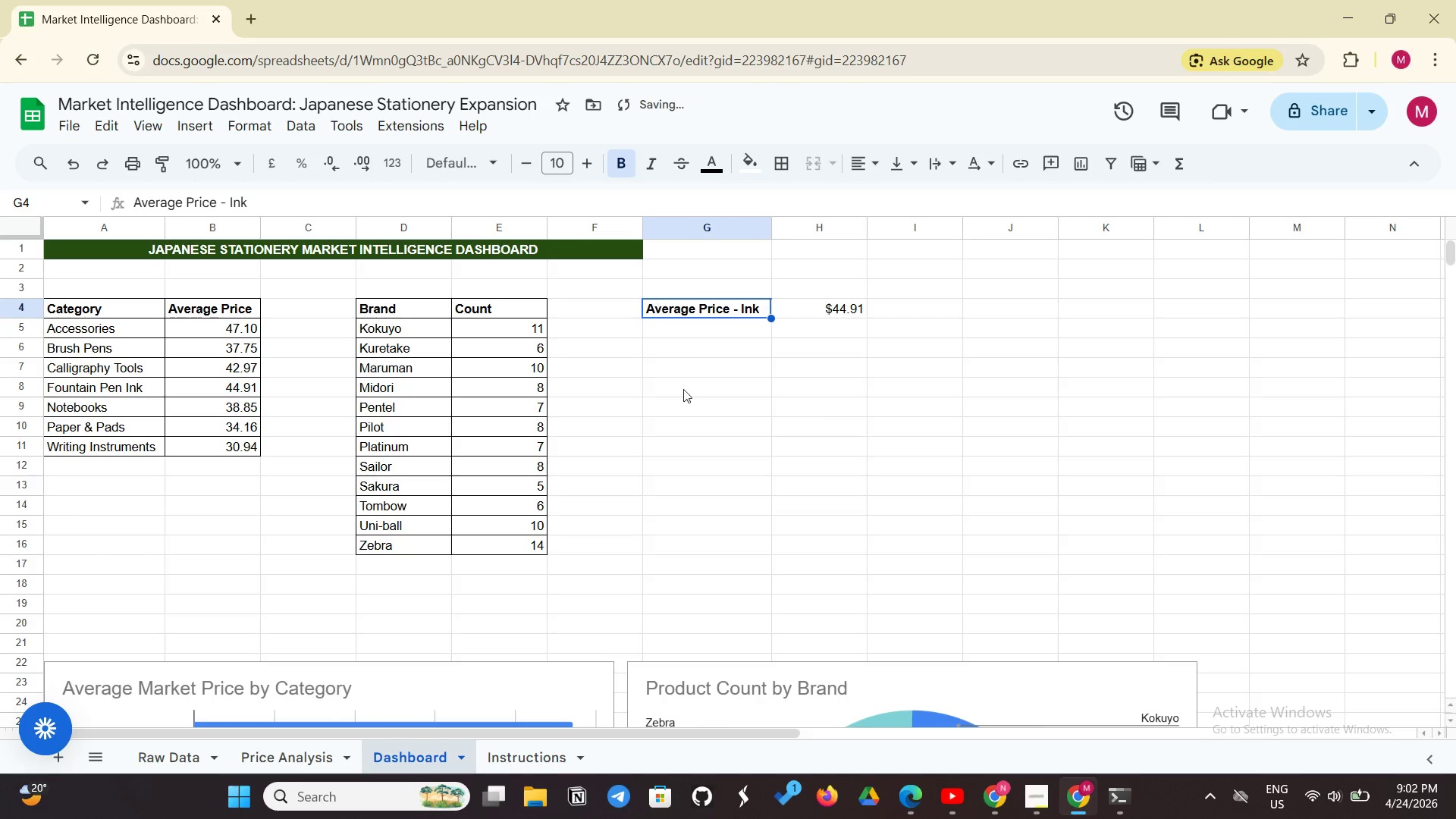 
left_click([683, 390])
 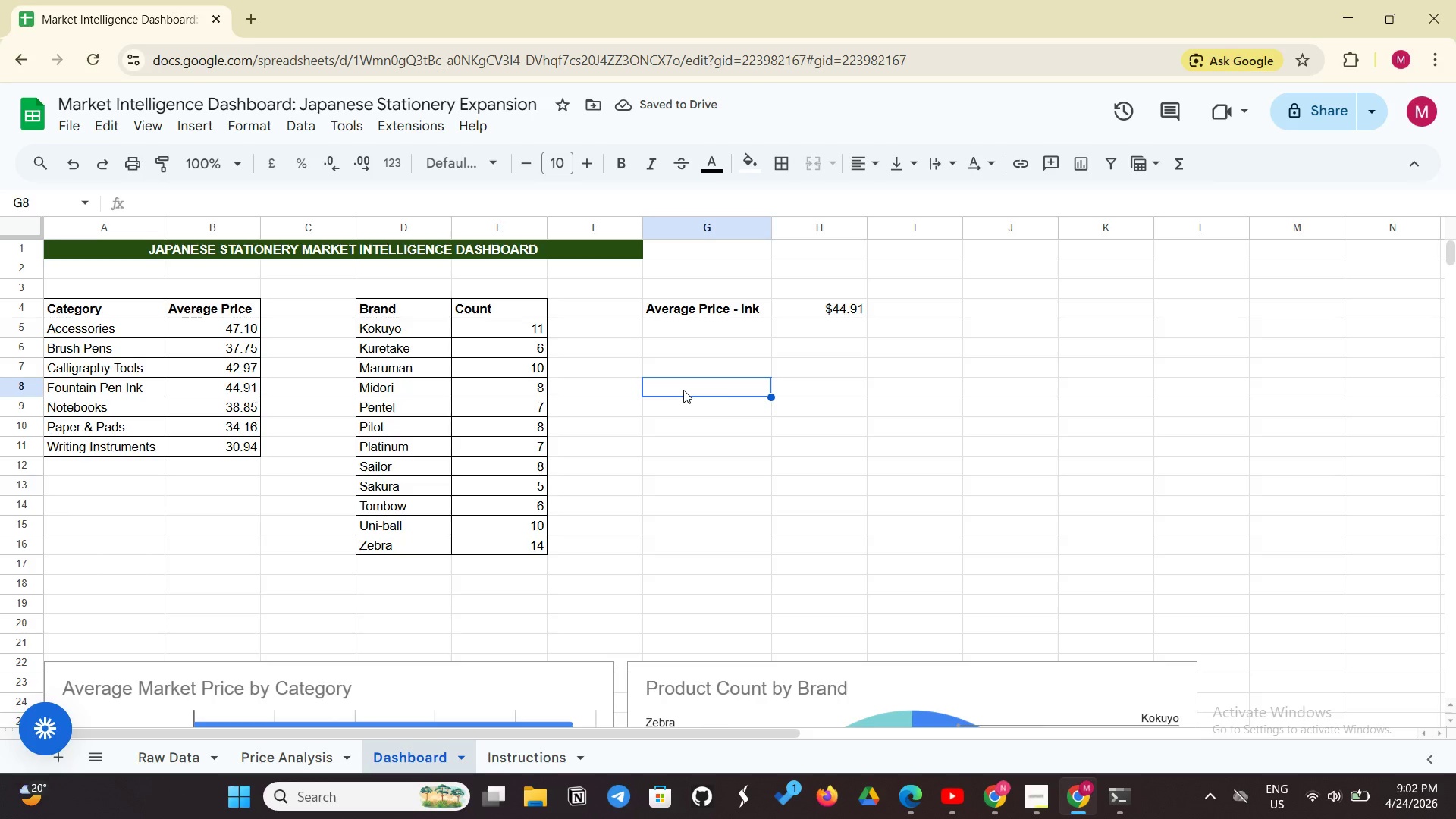 
wait(5.83)
 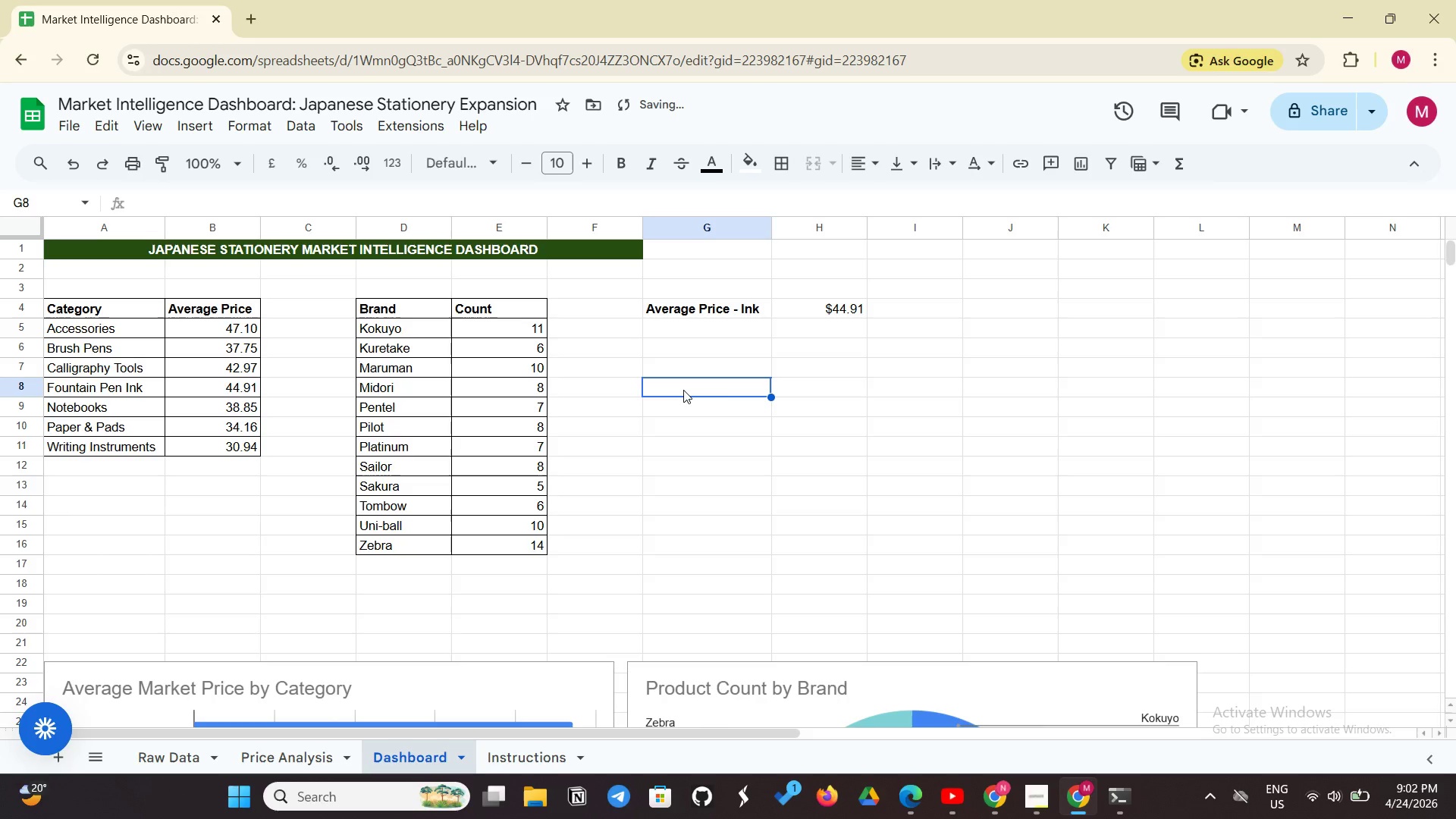 
scroll: coordinate [657, 417], scroll_direction: down, amount: 7.0
 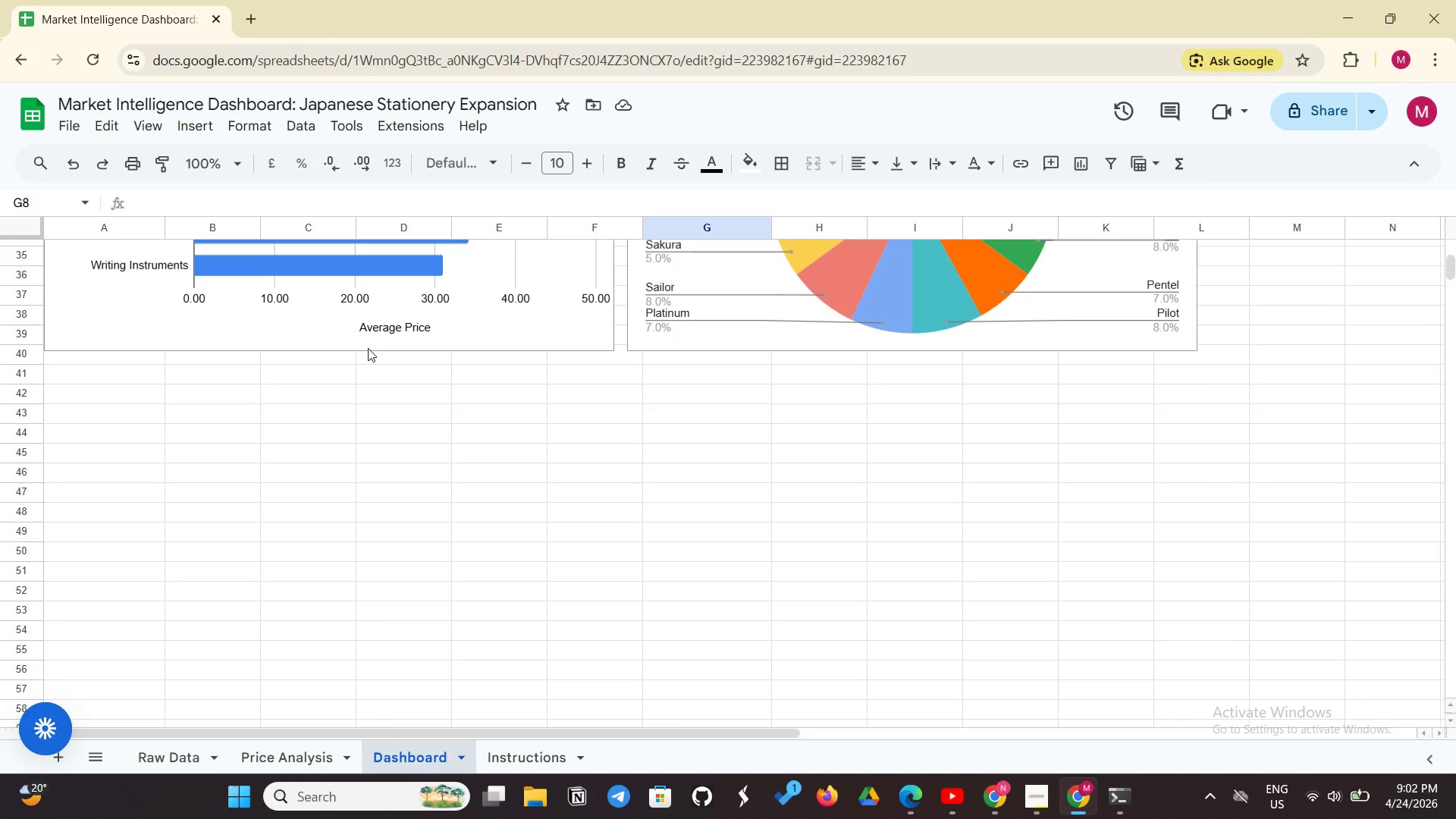 
left_click([368, 348])
 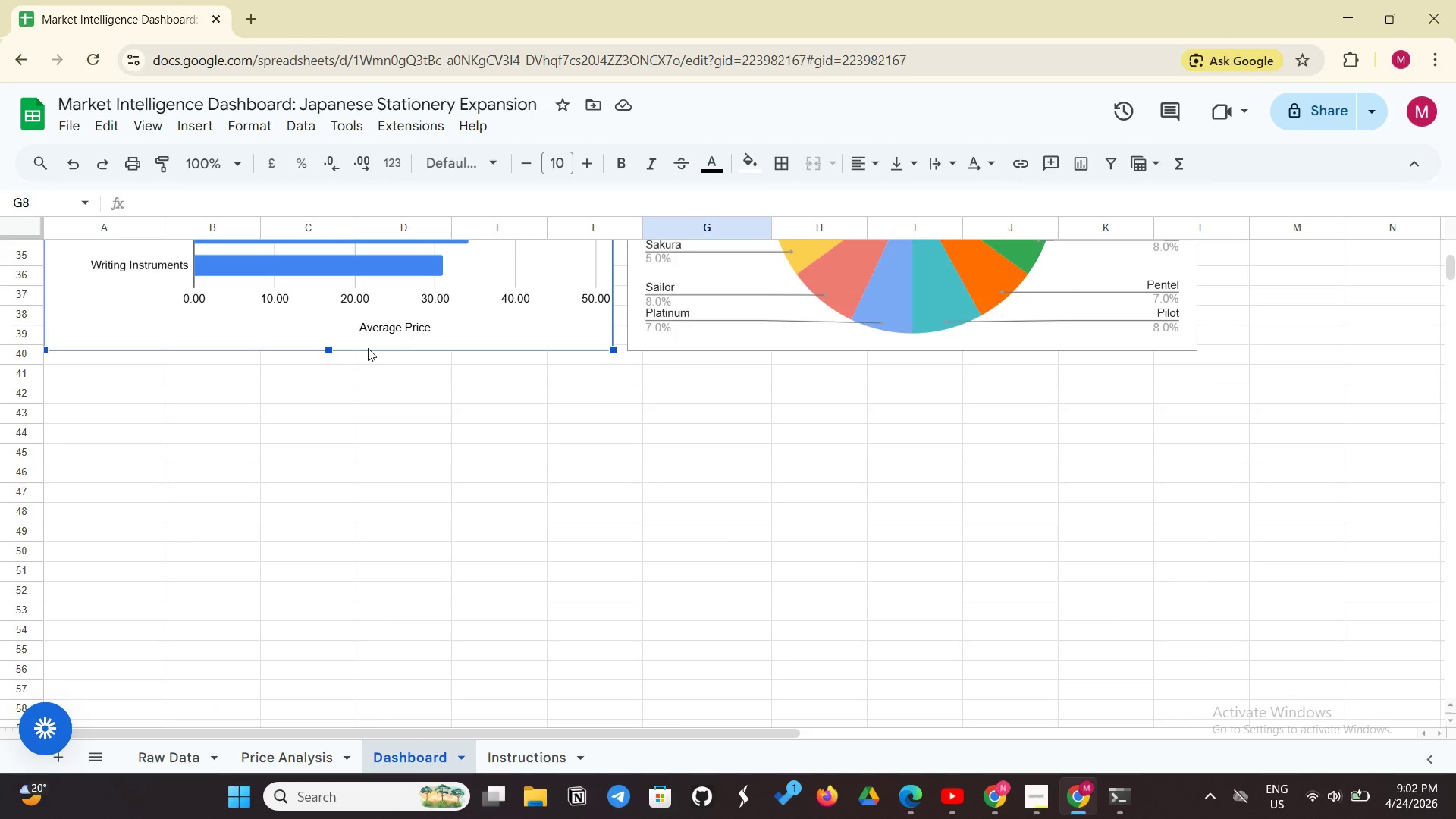 
left_click_drag(start_coordinate=[368, 348], to_coordinate=[279, 700])
 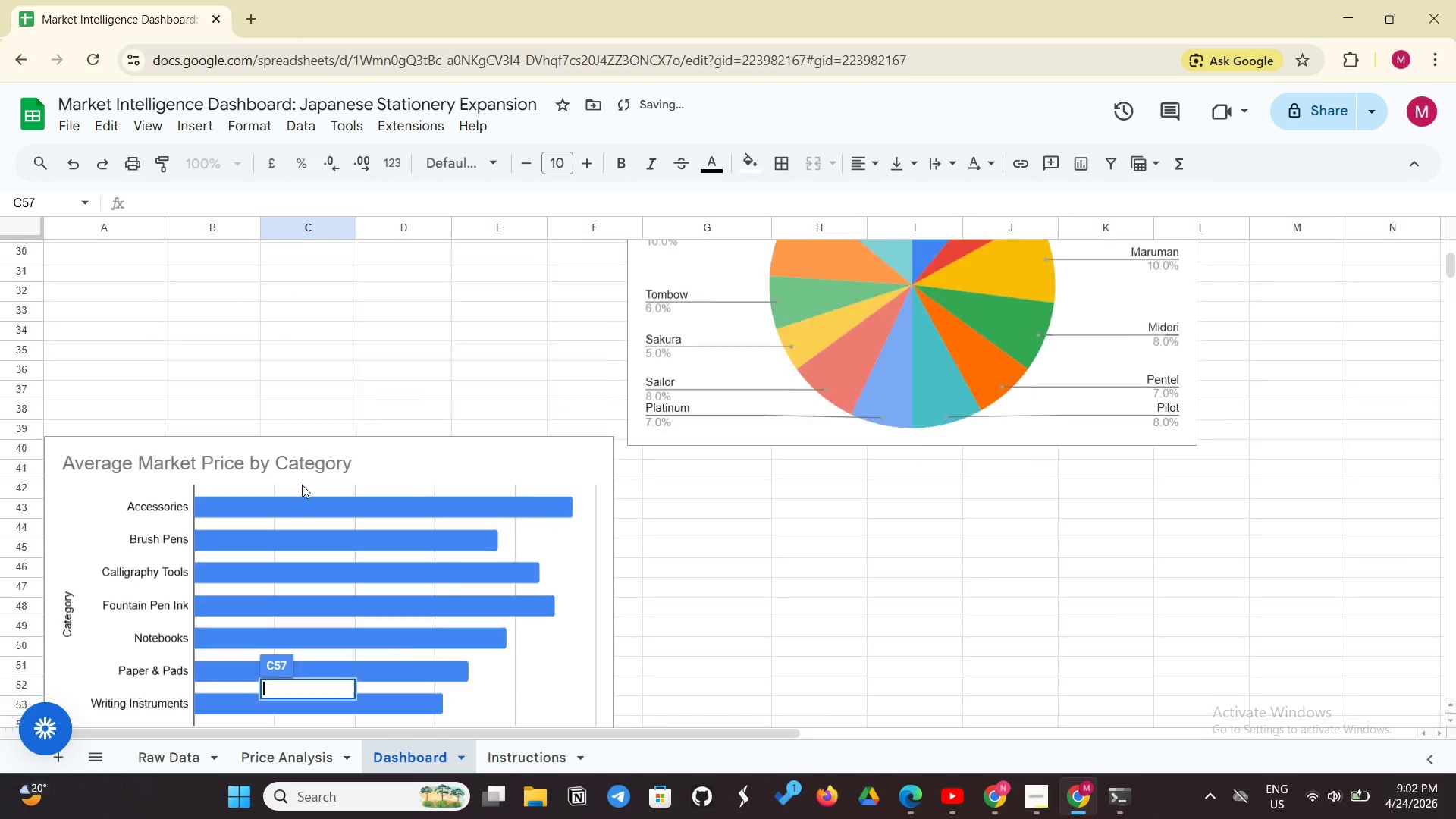 
scroll: coordinate [302, 485], scroll_direction: up, amount: 7.0
 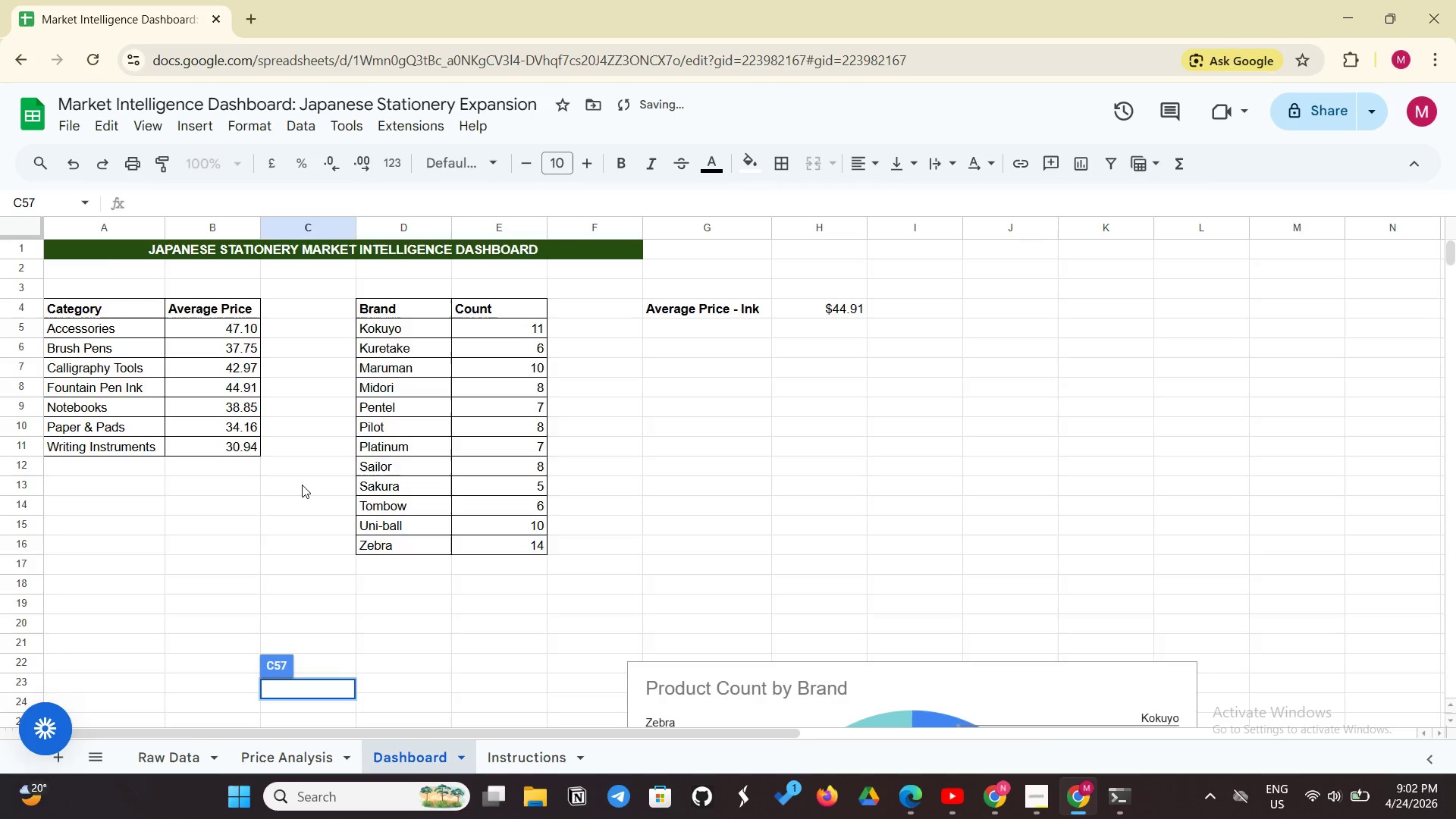 
scroll: coordinate [321, 487], scroll_direction: down, amount: 8.0
 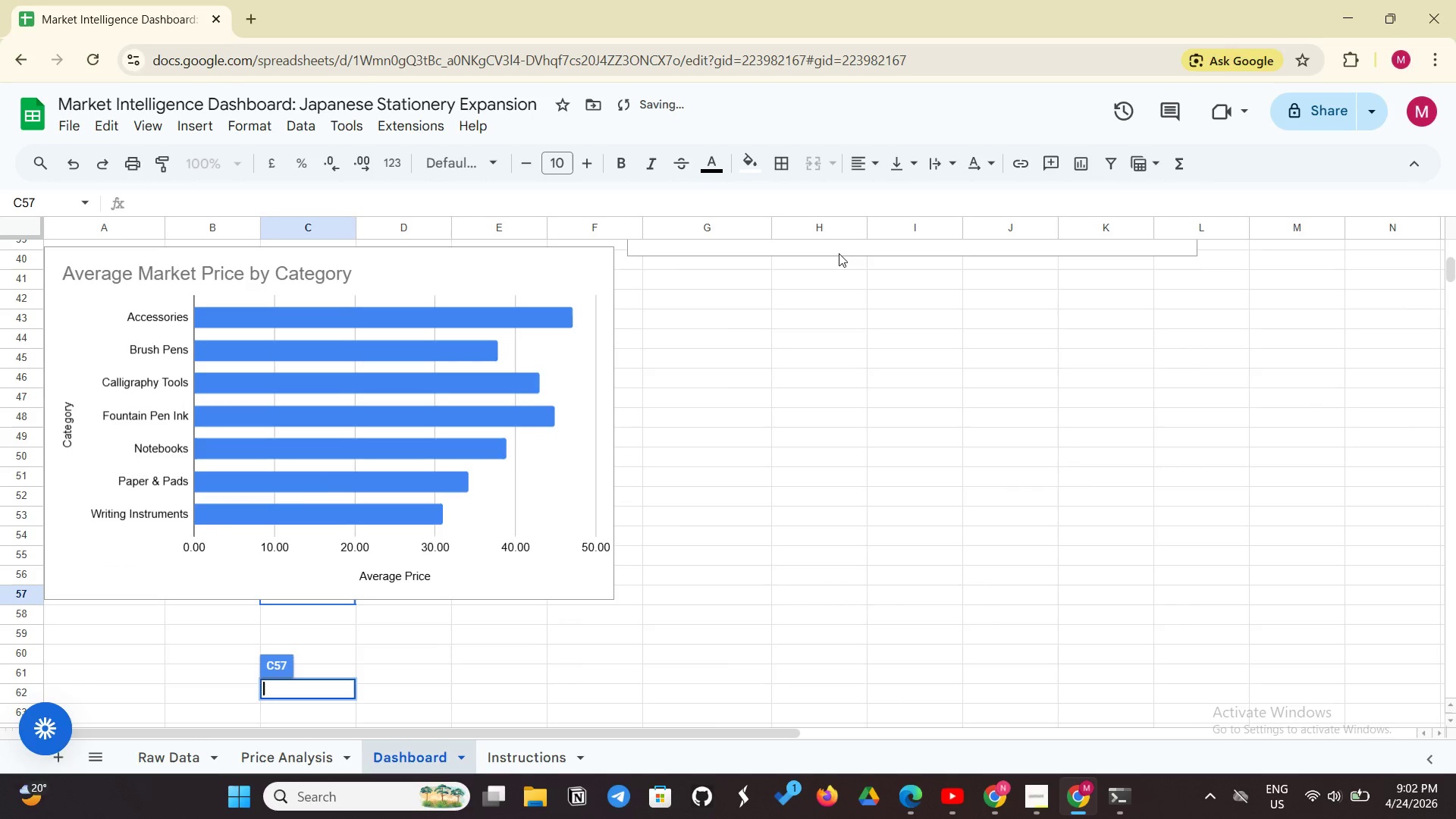 
double_click([839, 253])
 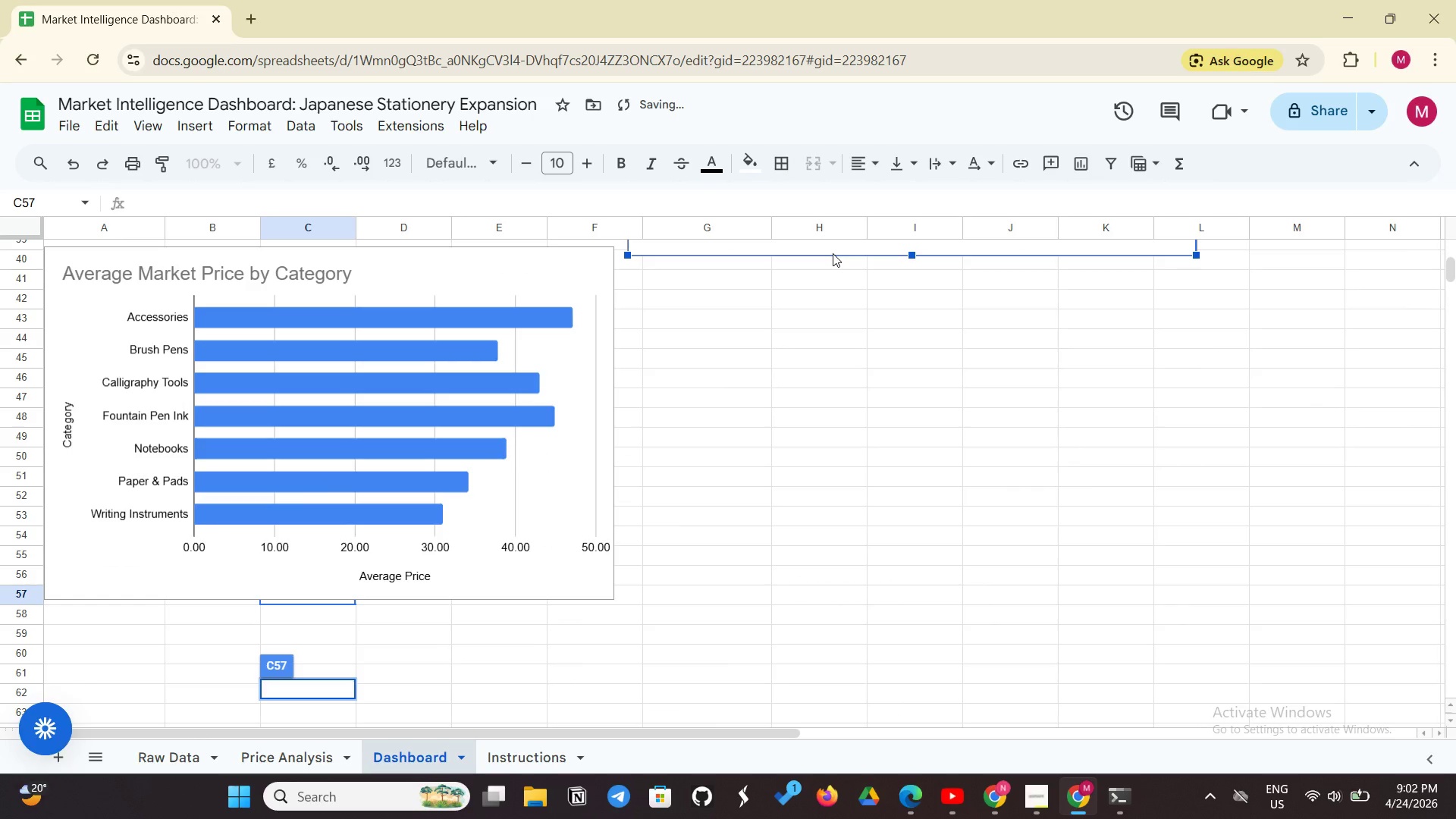 
left_click_drag(start_coordinate=[833, 253], to_coordinate=[833, 602])
 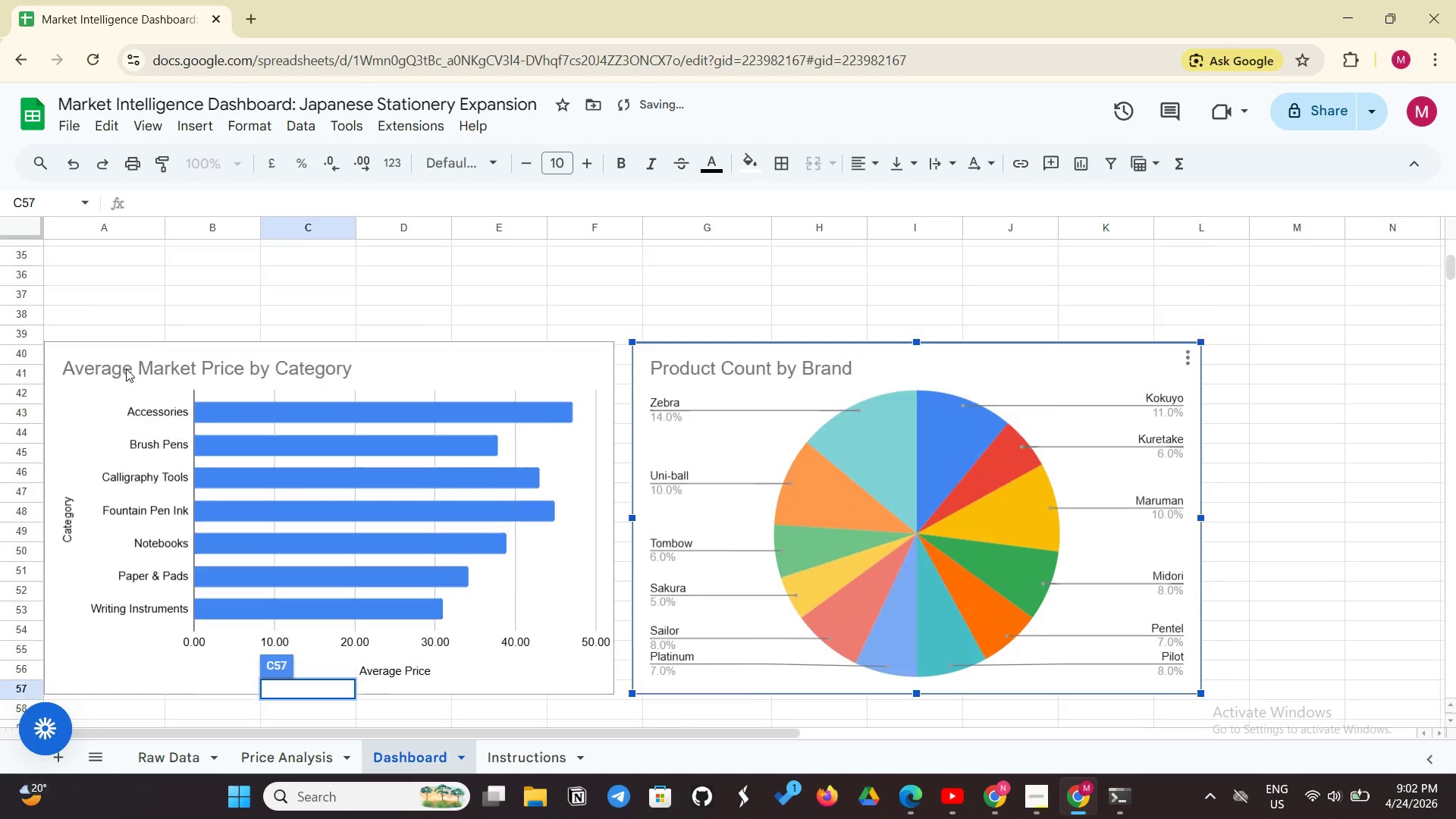 
scroll: coordinate [126, 369], scroll_direction: up, amount: 6.0
 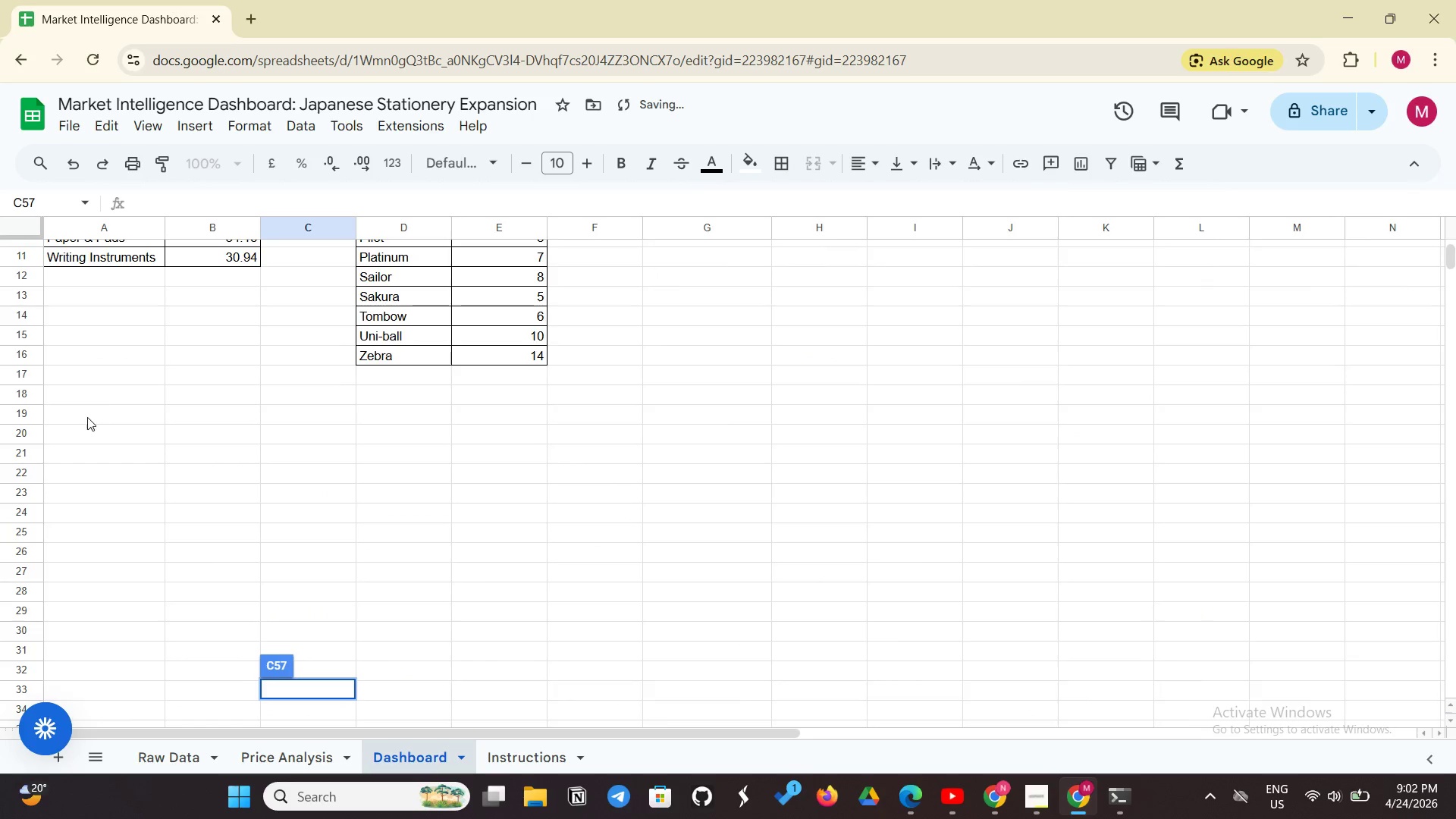 
left_click([87, 418])
 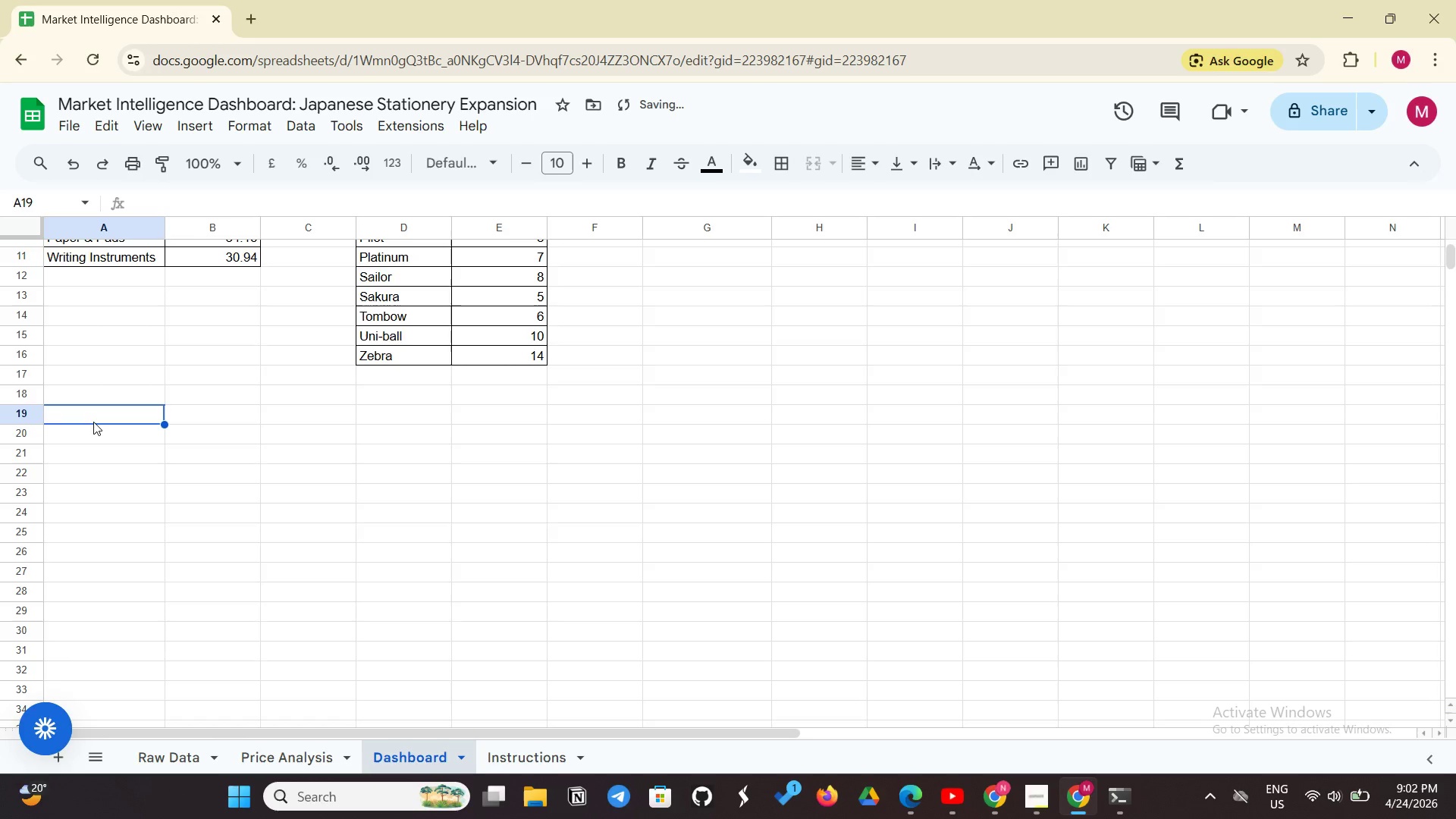 
type(Top 5 High-Margin Products)
 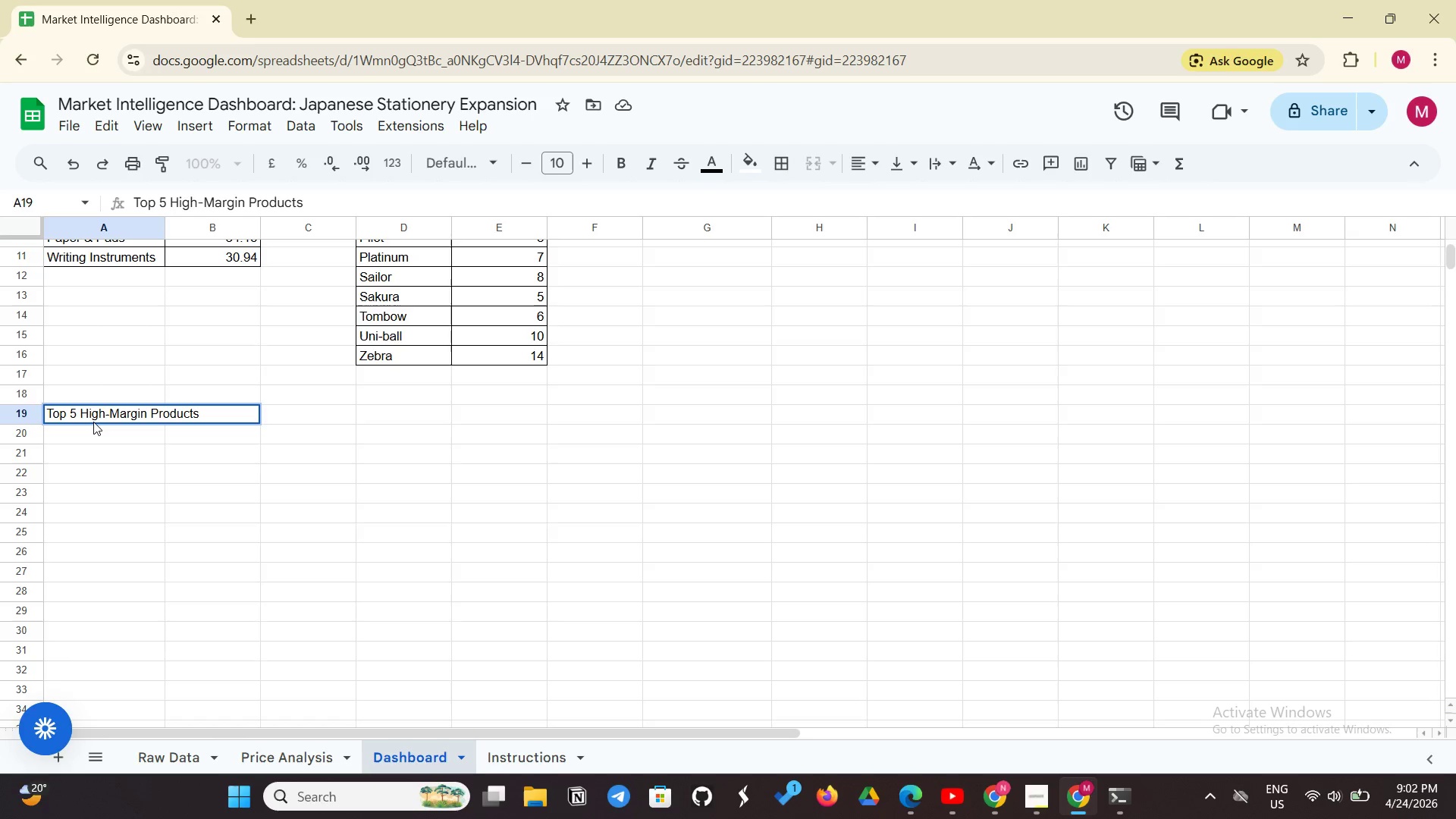 
key(Enter)
 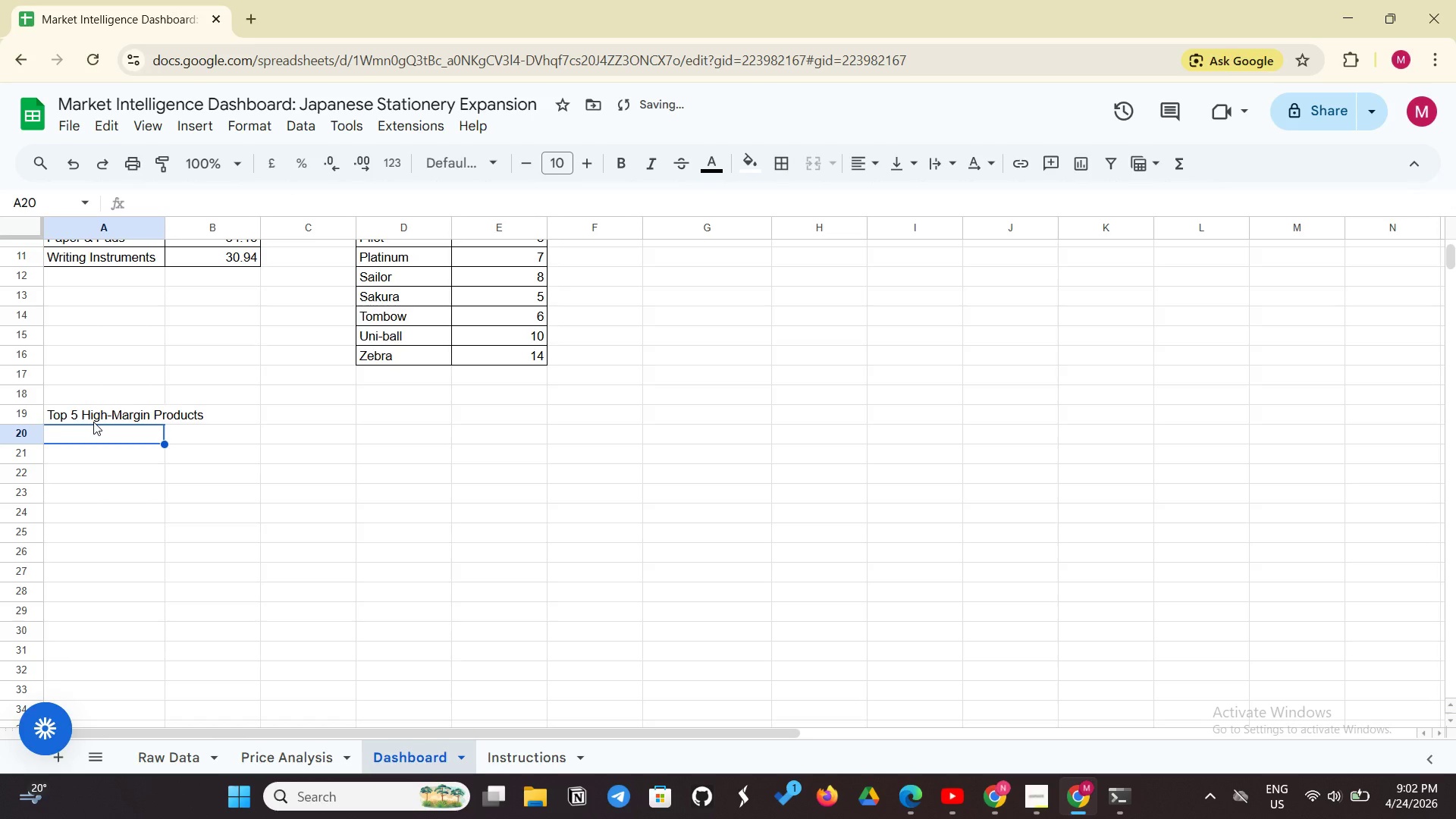 
type(Product Name)
 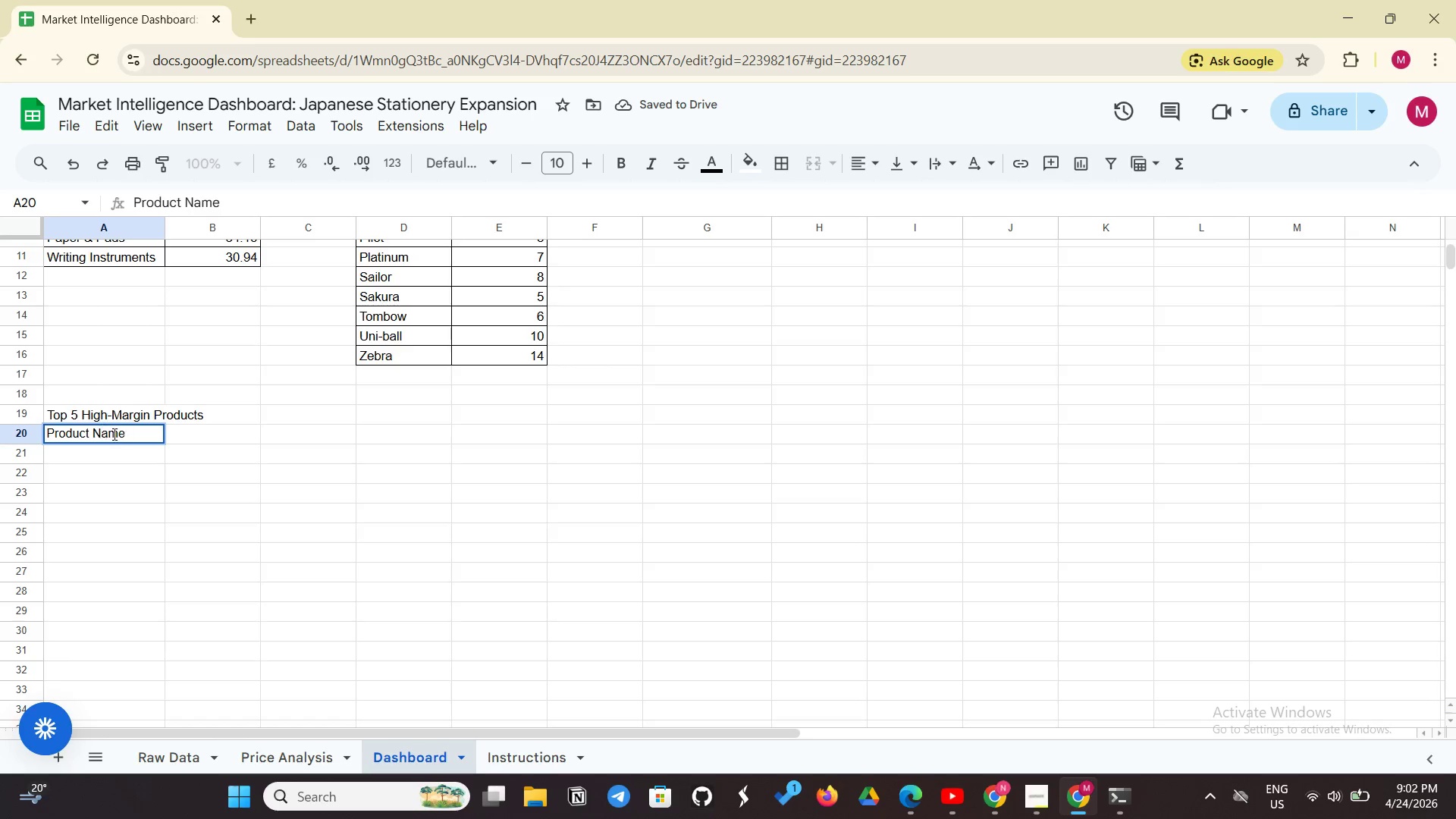 
left_click([188, 441])
 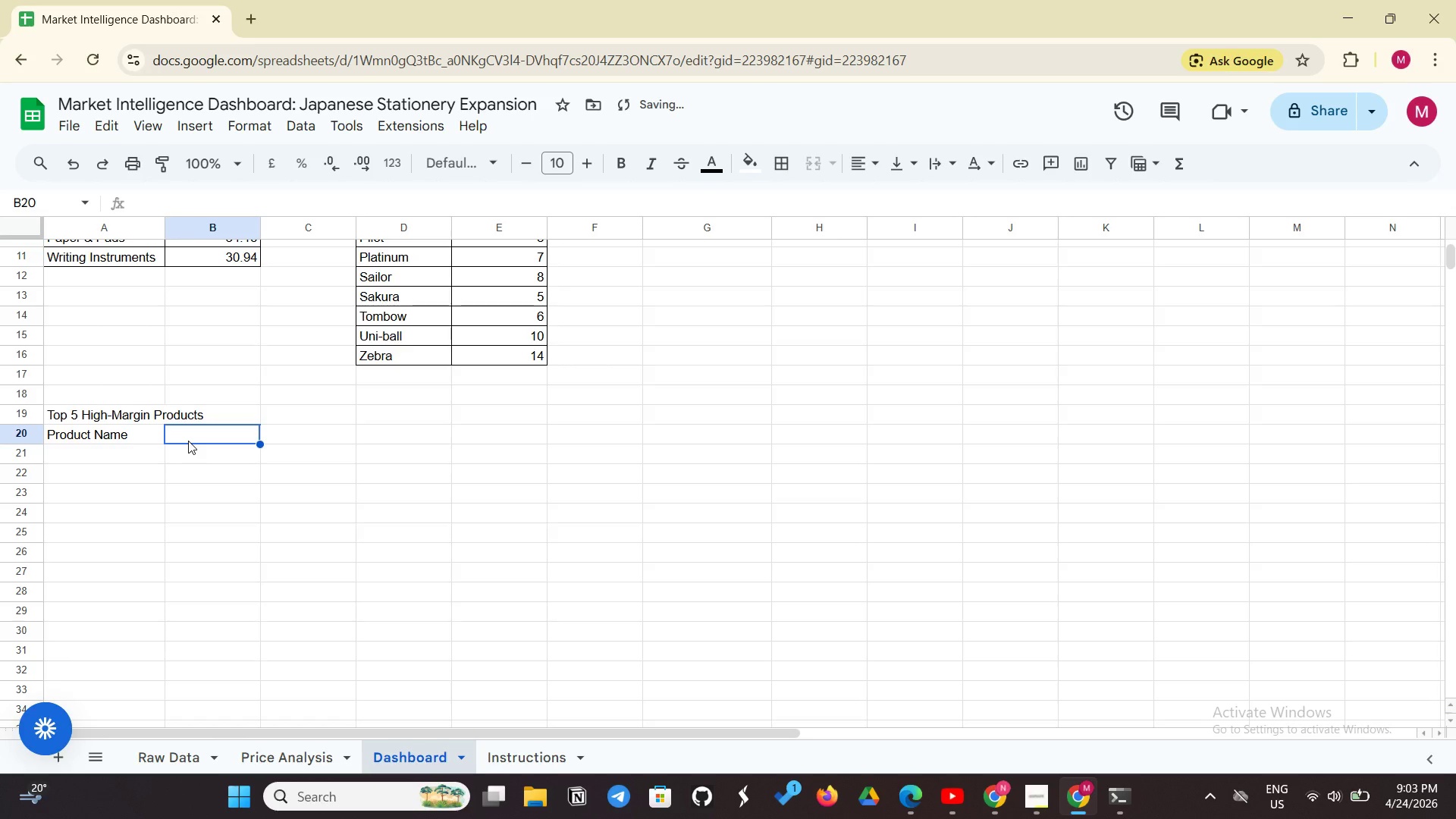 
type(Margin %)
 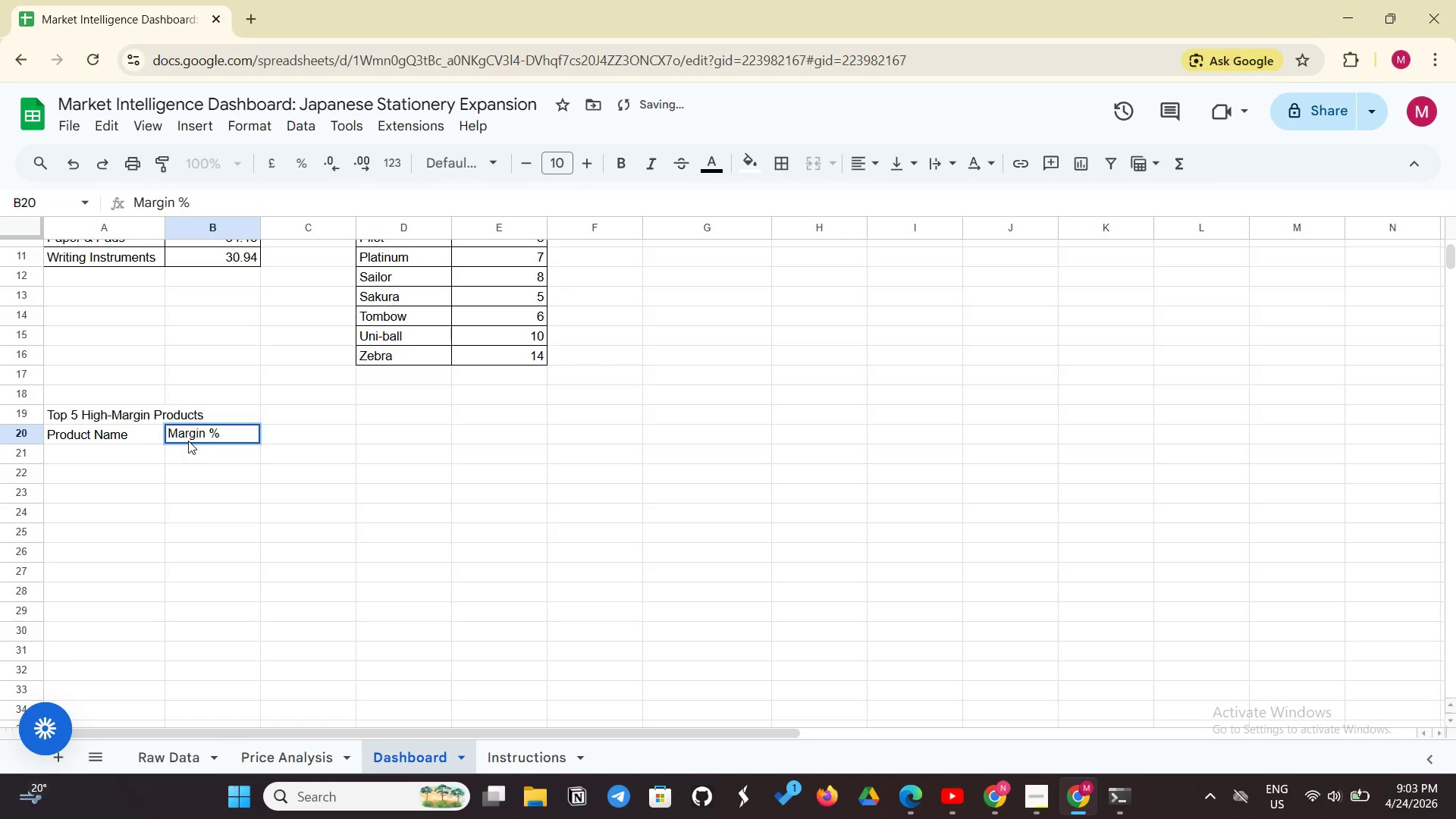 
key(Enter)
 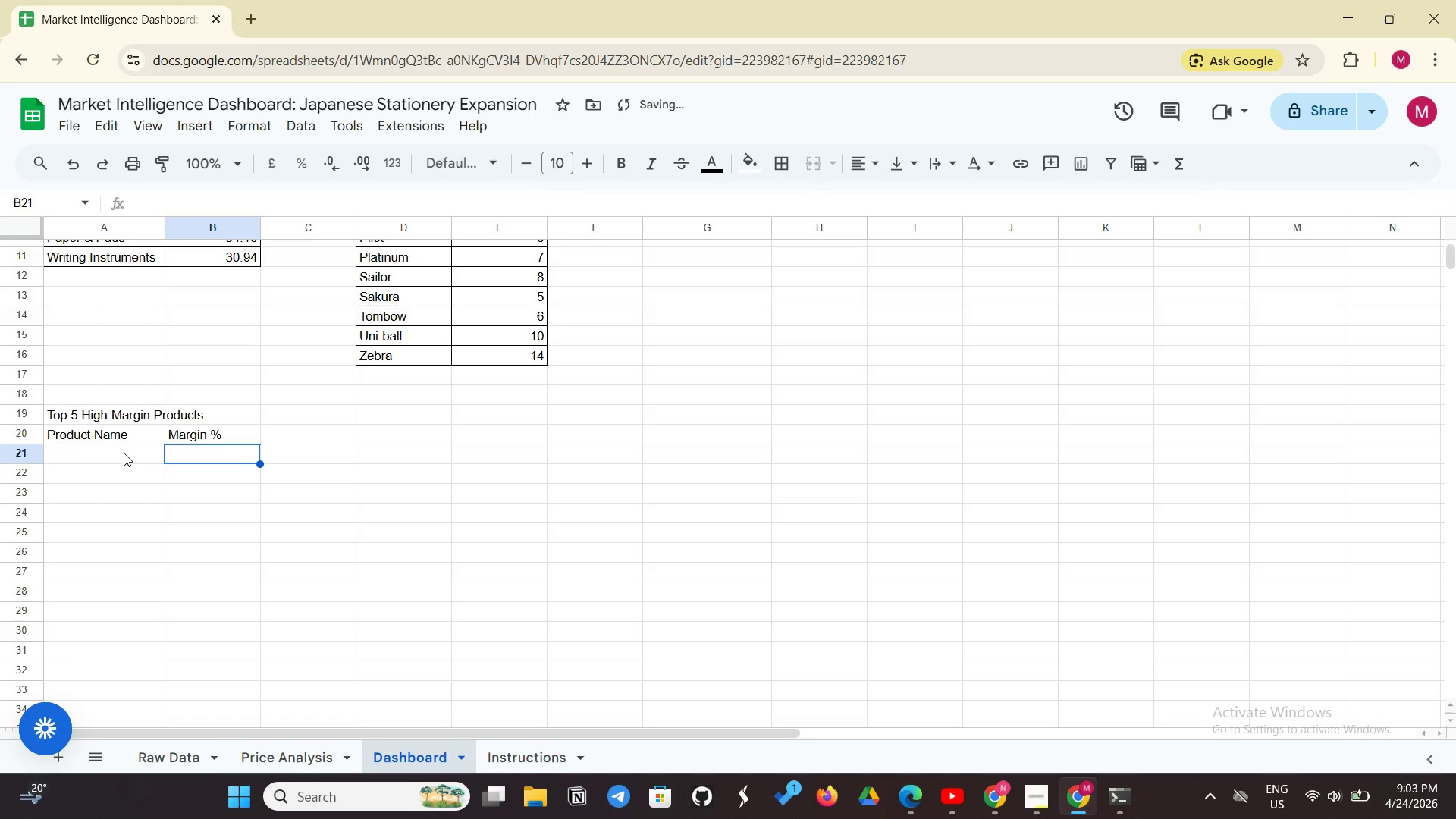 
left_click([124, 453])
 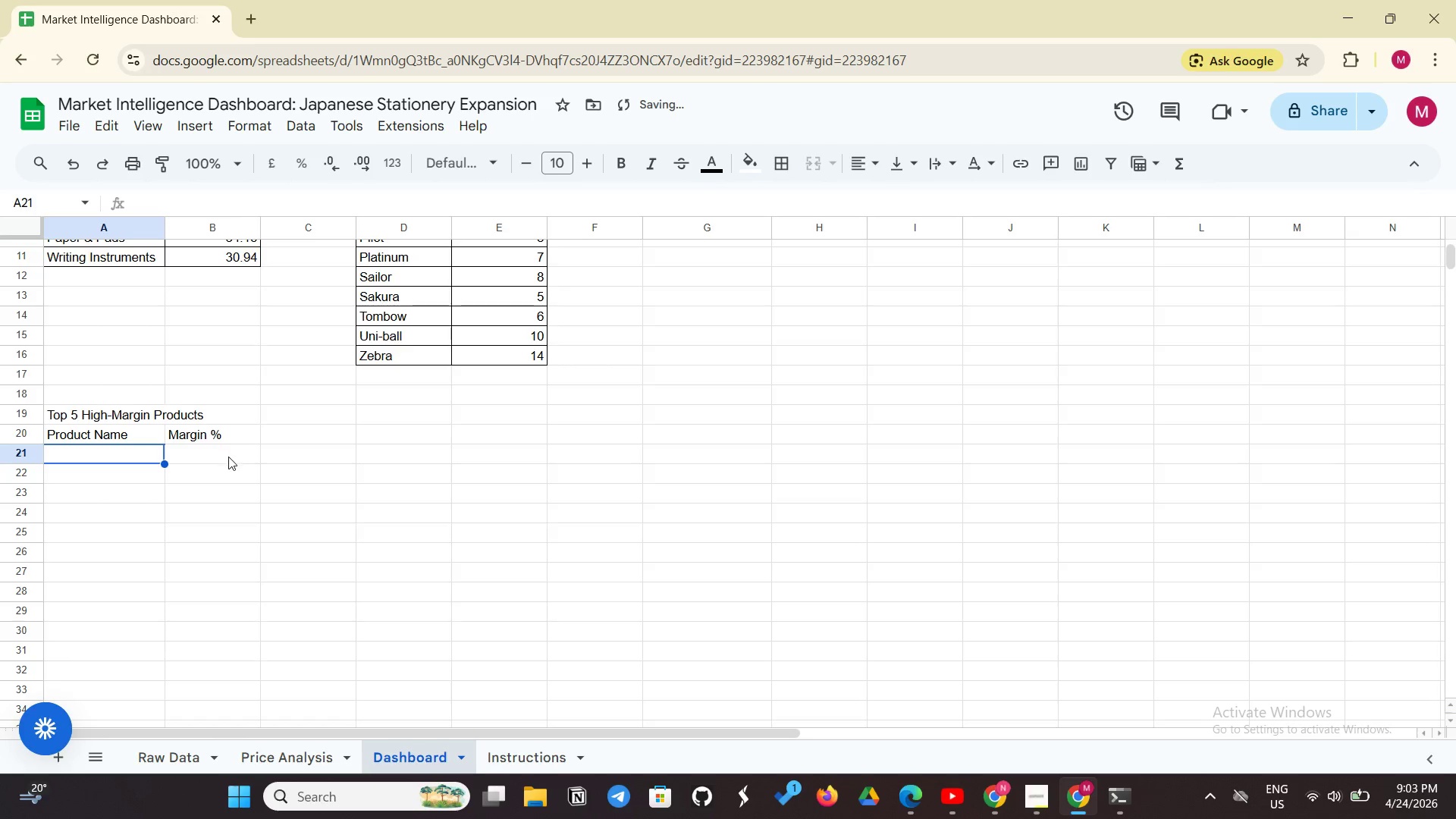 
left_click([303, 436])
 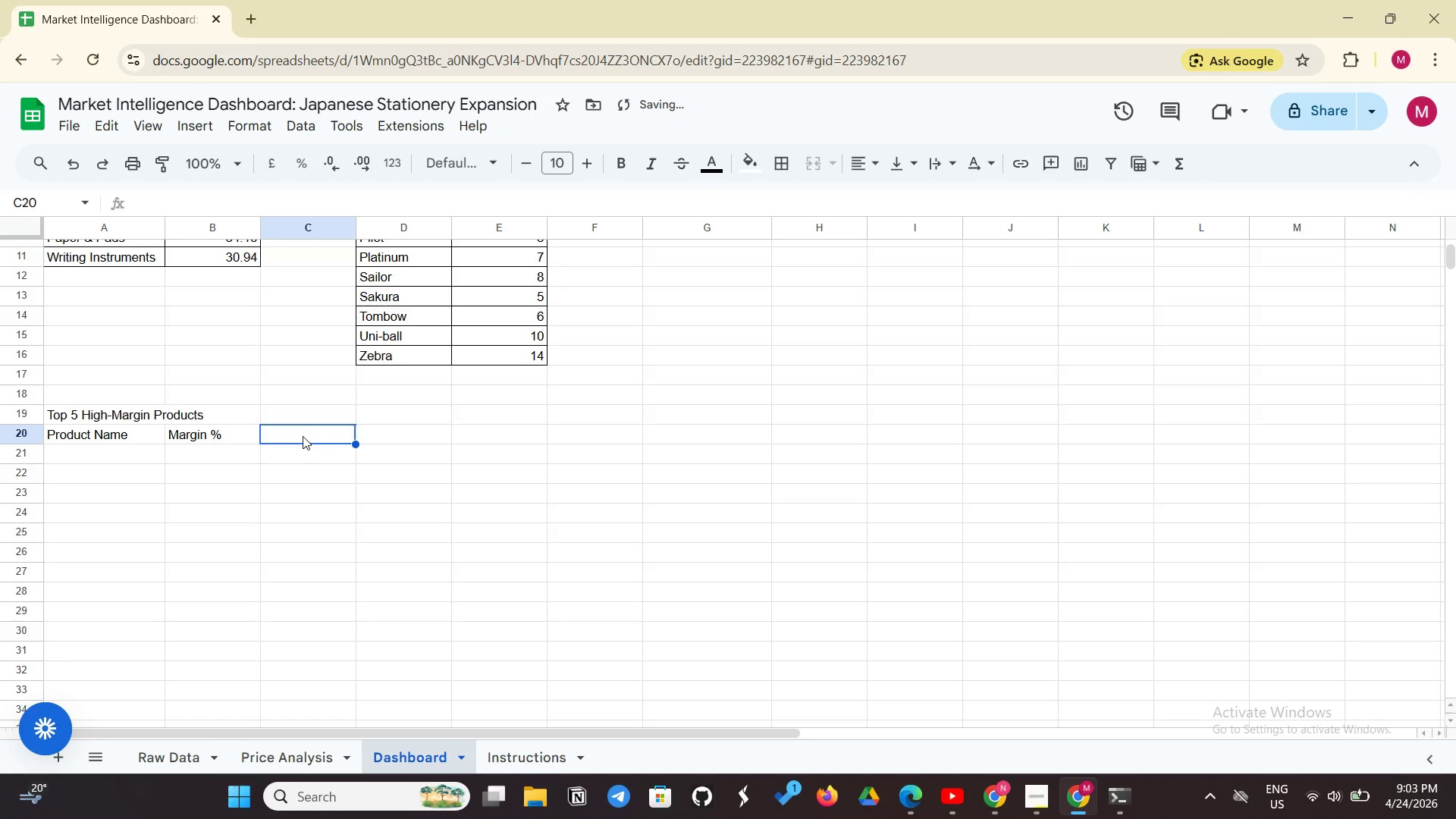 
type(Opportunity Score)
 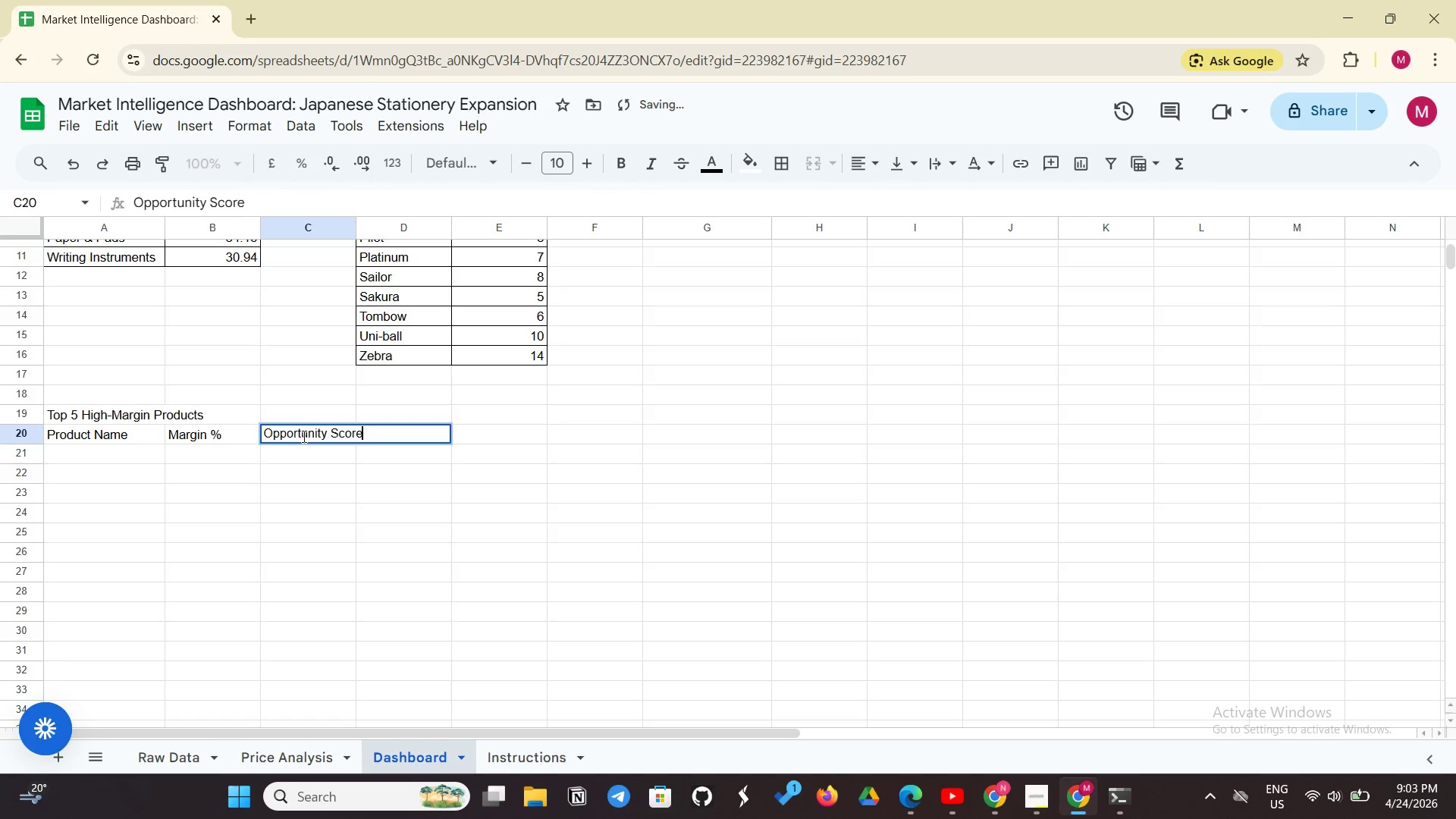 
key(Enter)
 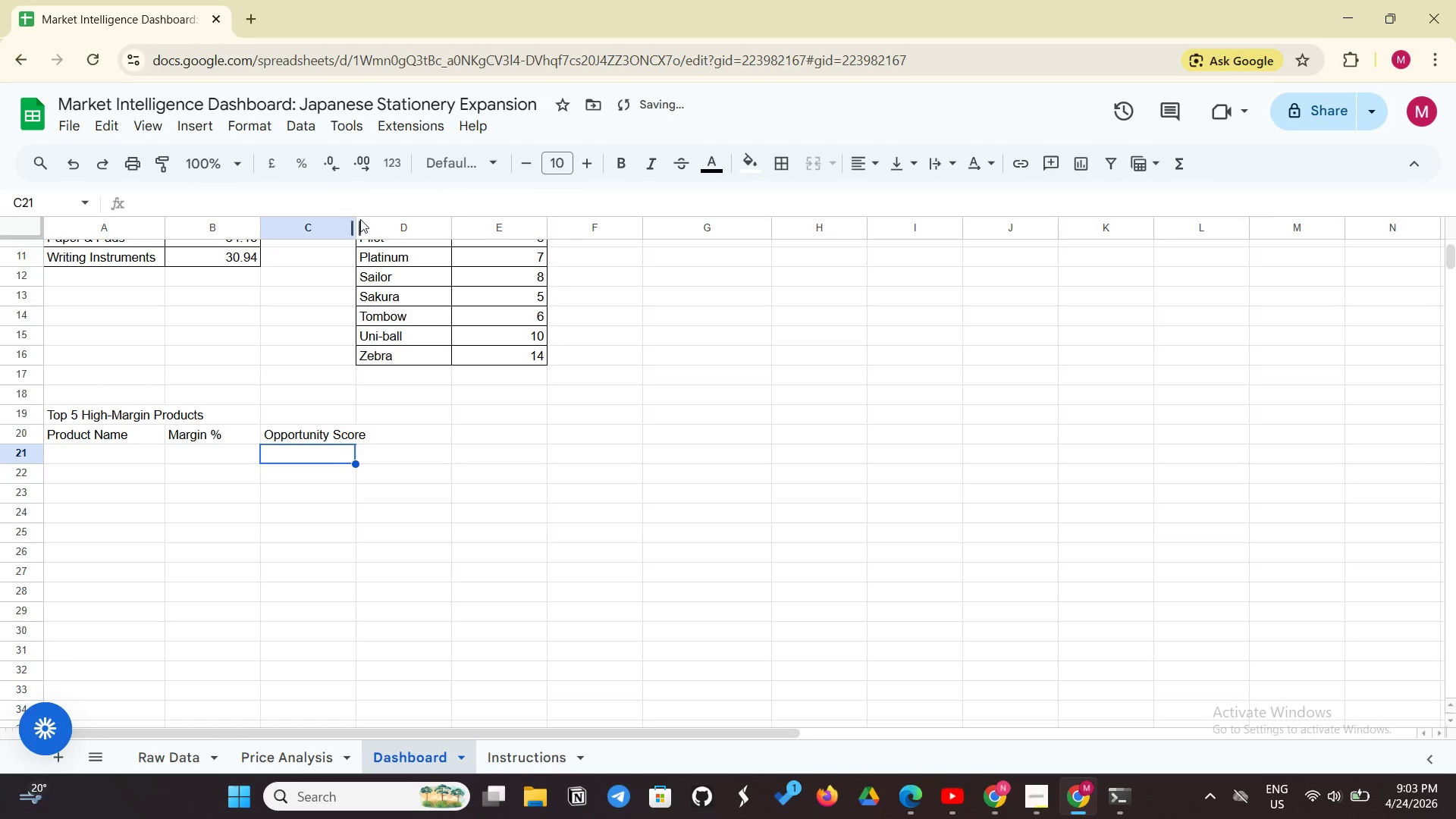 
left_click_drag(start_coordinate=[354, 221], to_coordinate=[373, 221])
 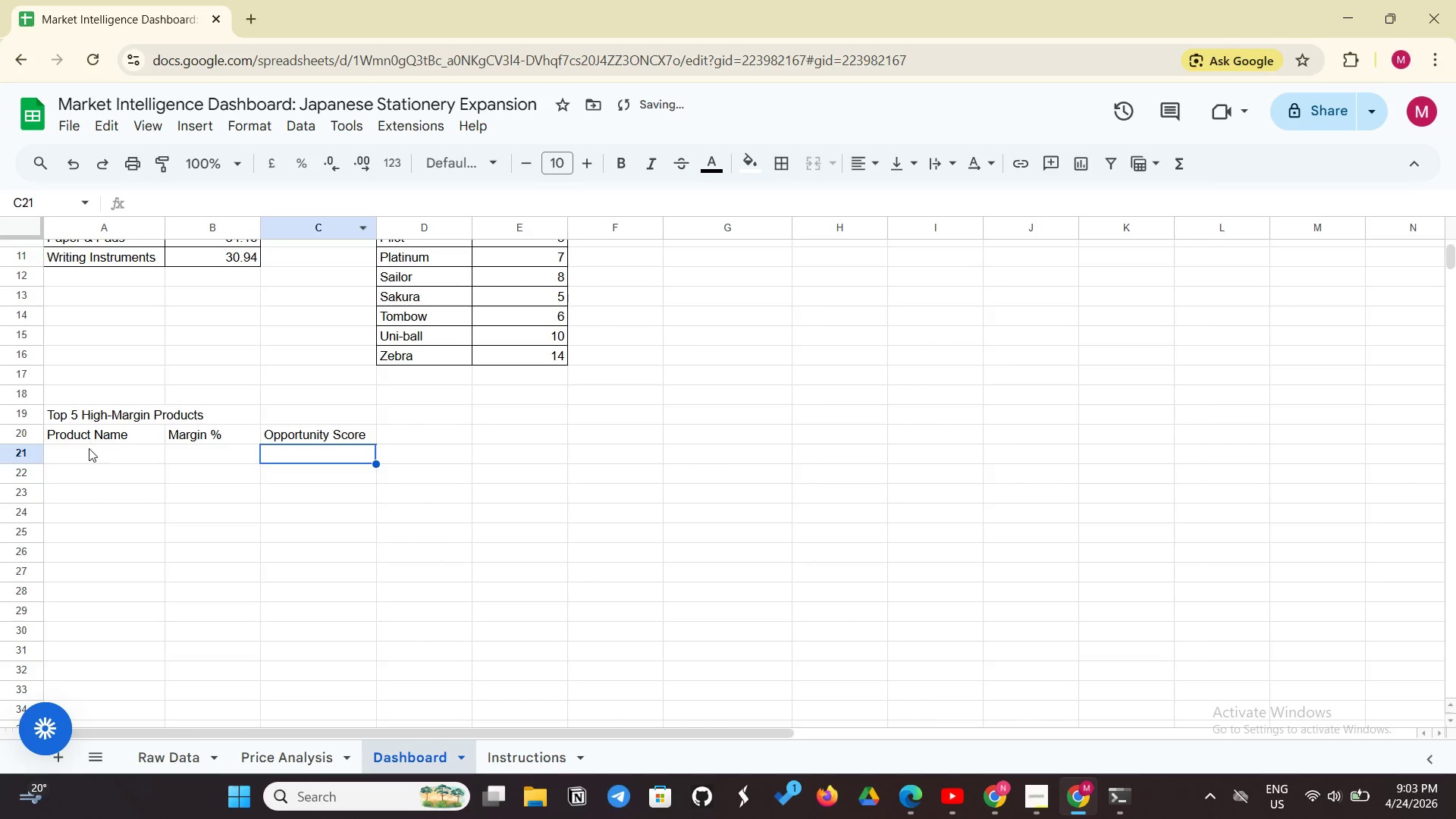 
left_click([84, 459])
 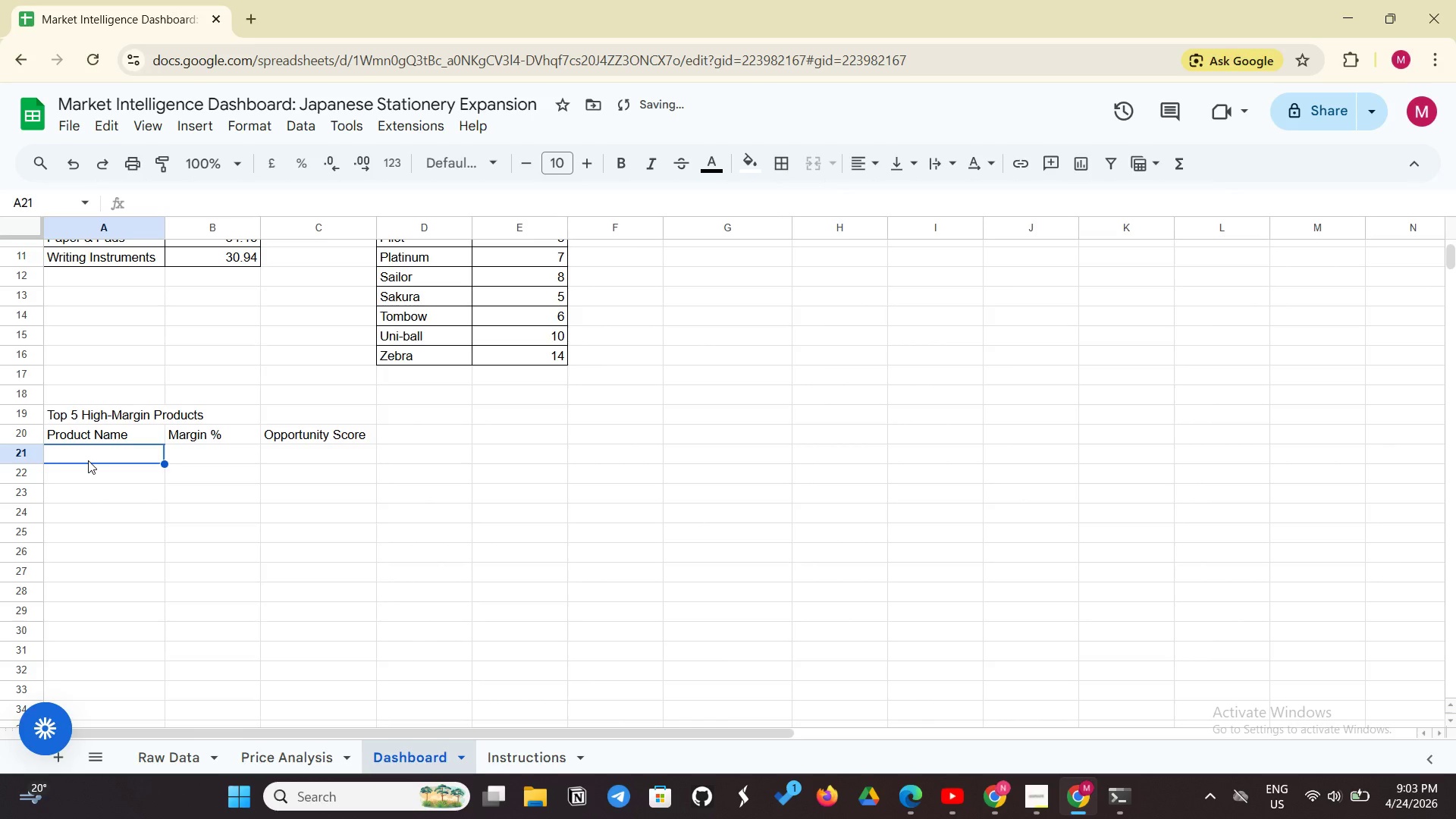 
wait(8.7)
 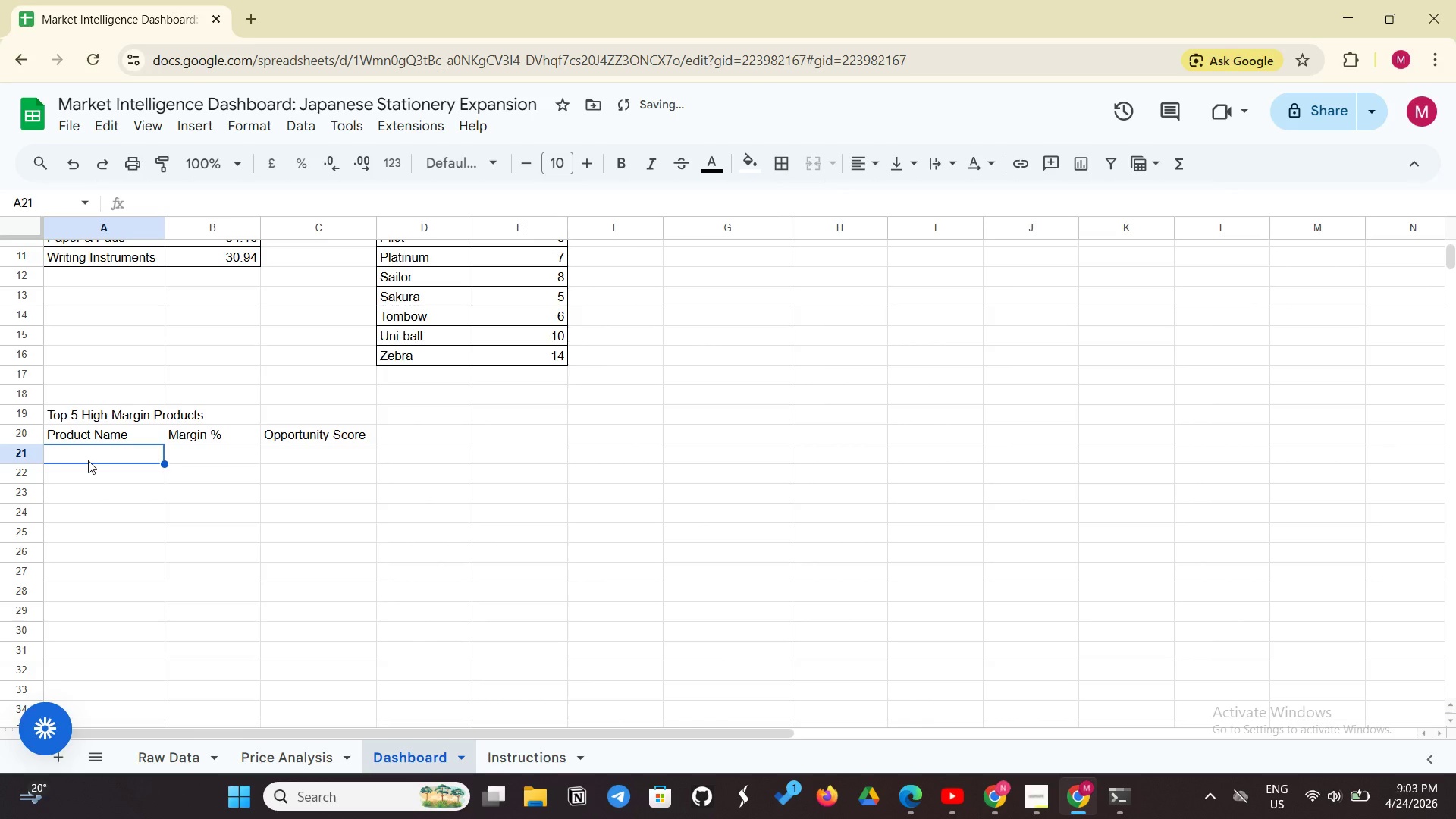 
type(=SORt)
key(Backspace)
type(TN)
 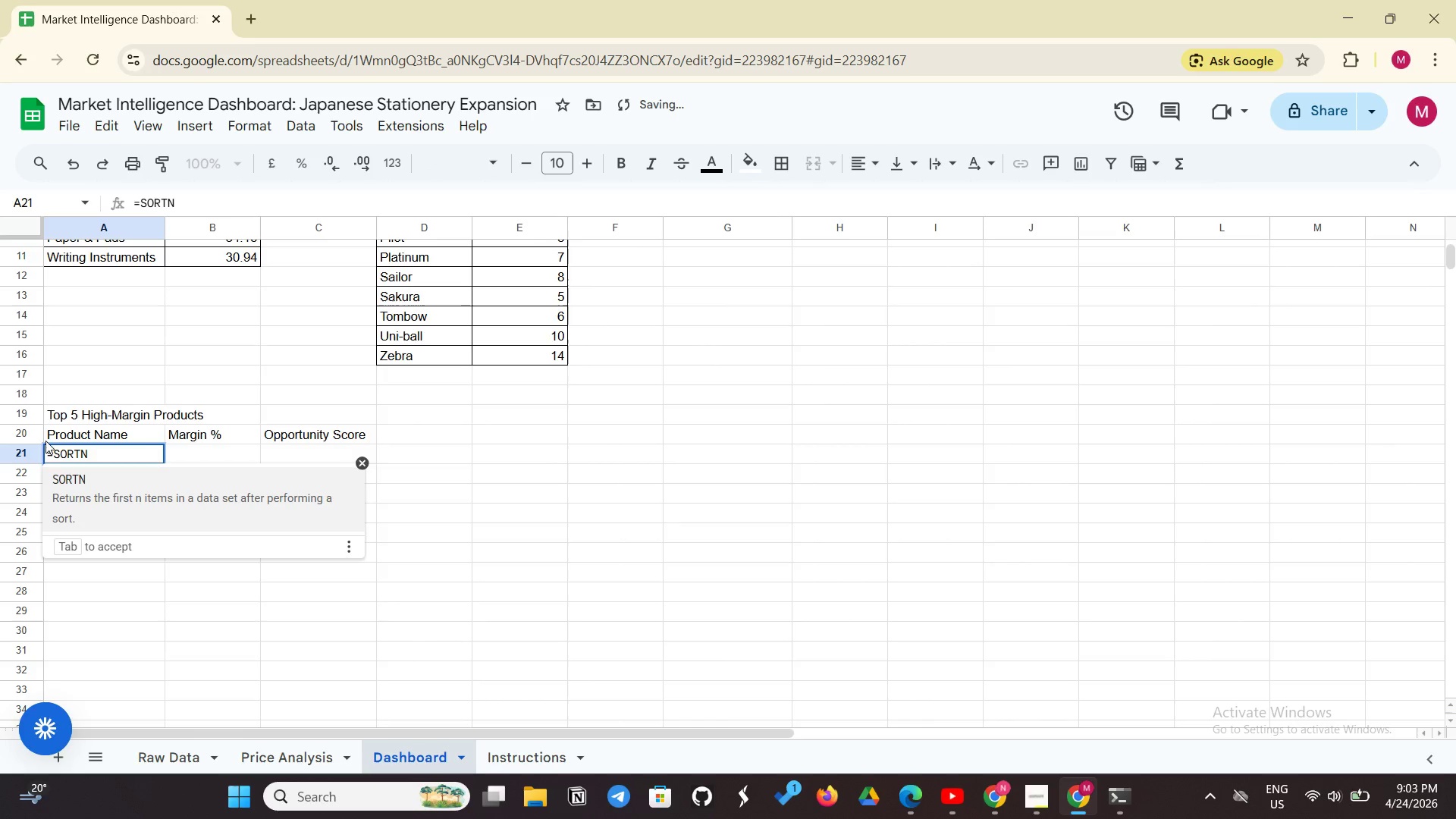 
type(('Price Anala)
 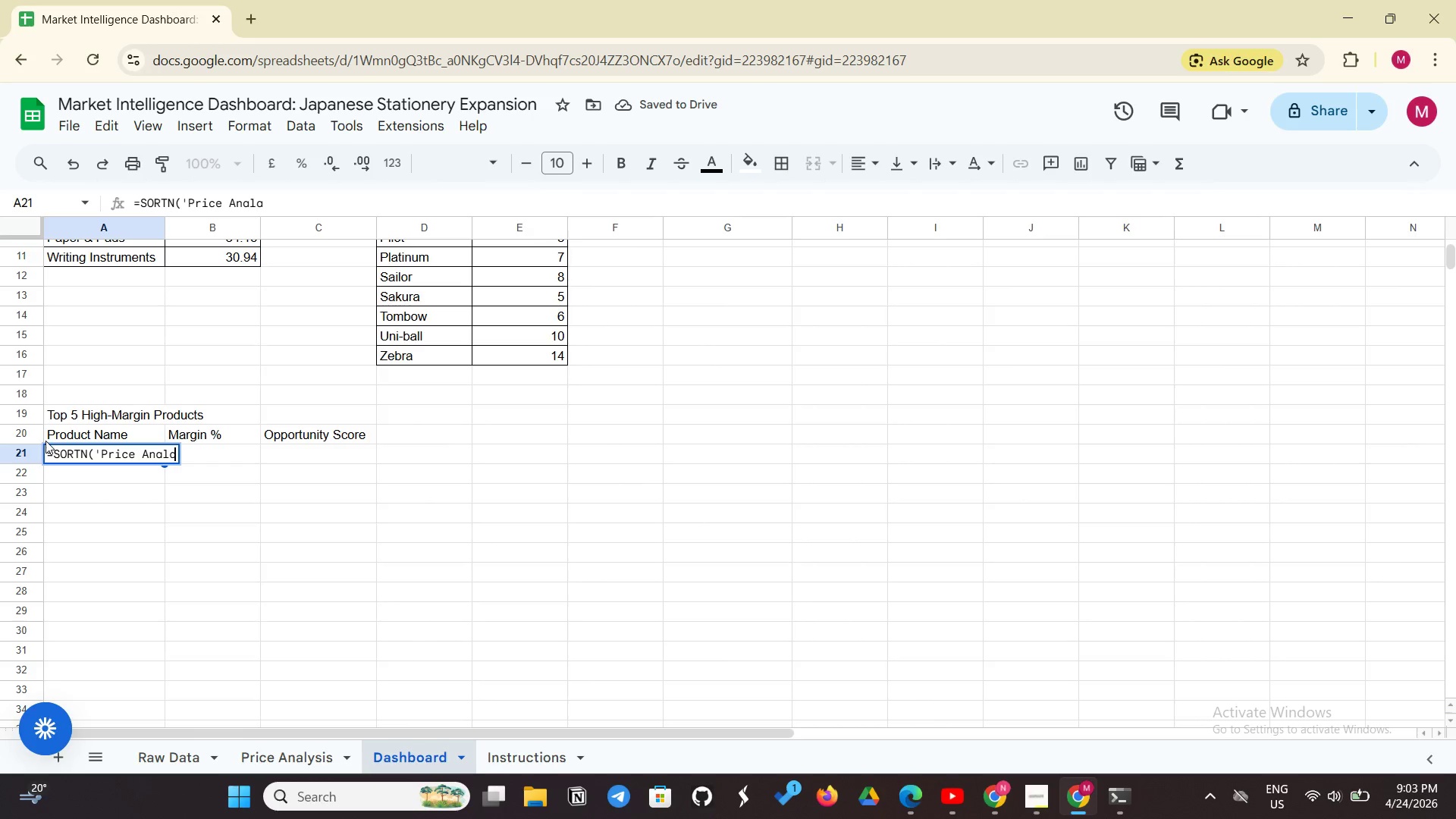 
key(Backspace)
type(ysis)
 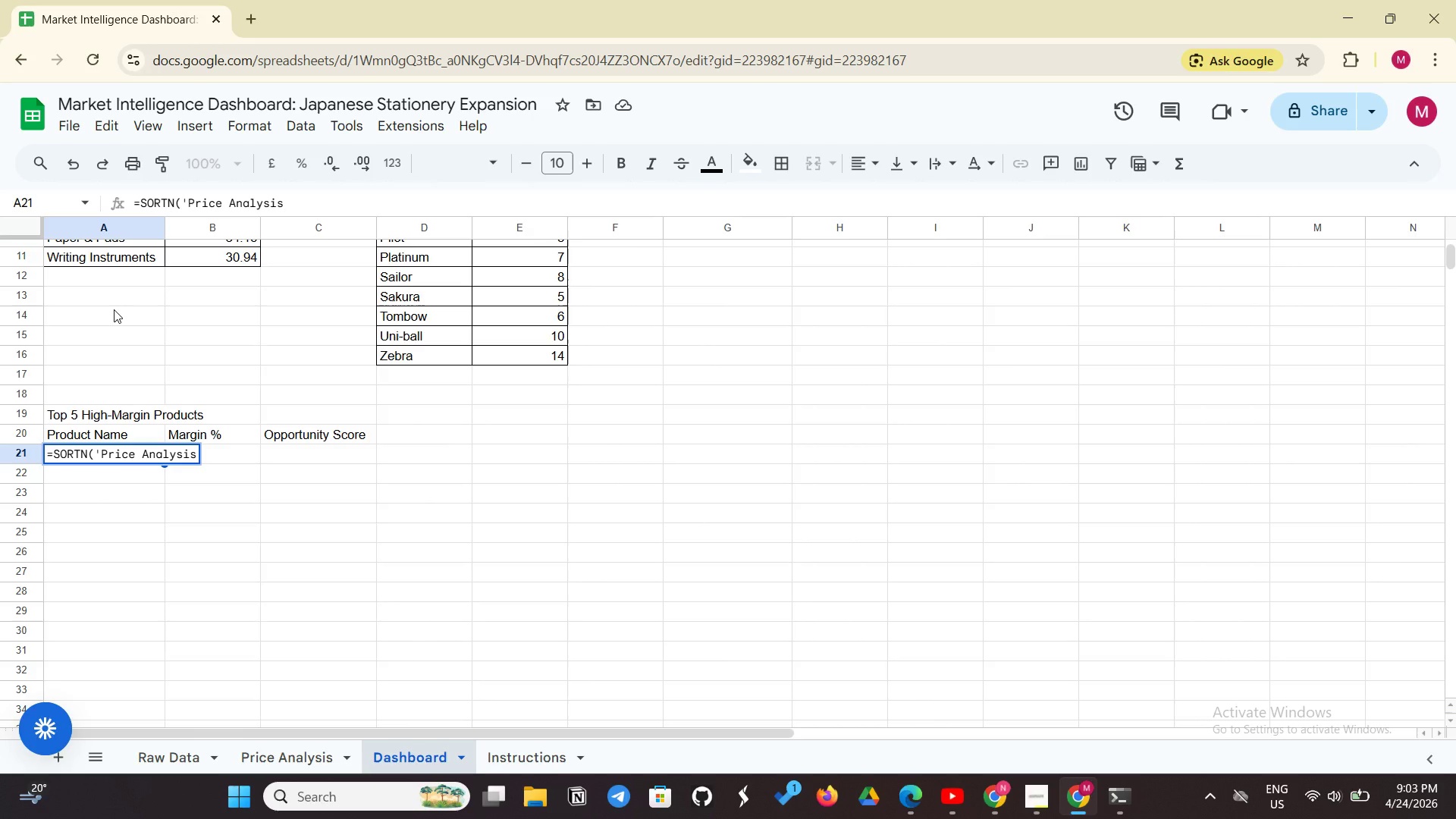 
wait(5.05)
 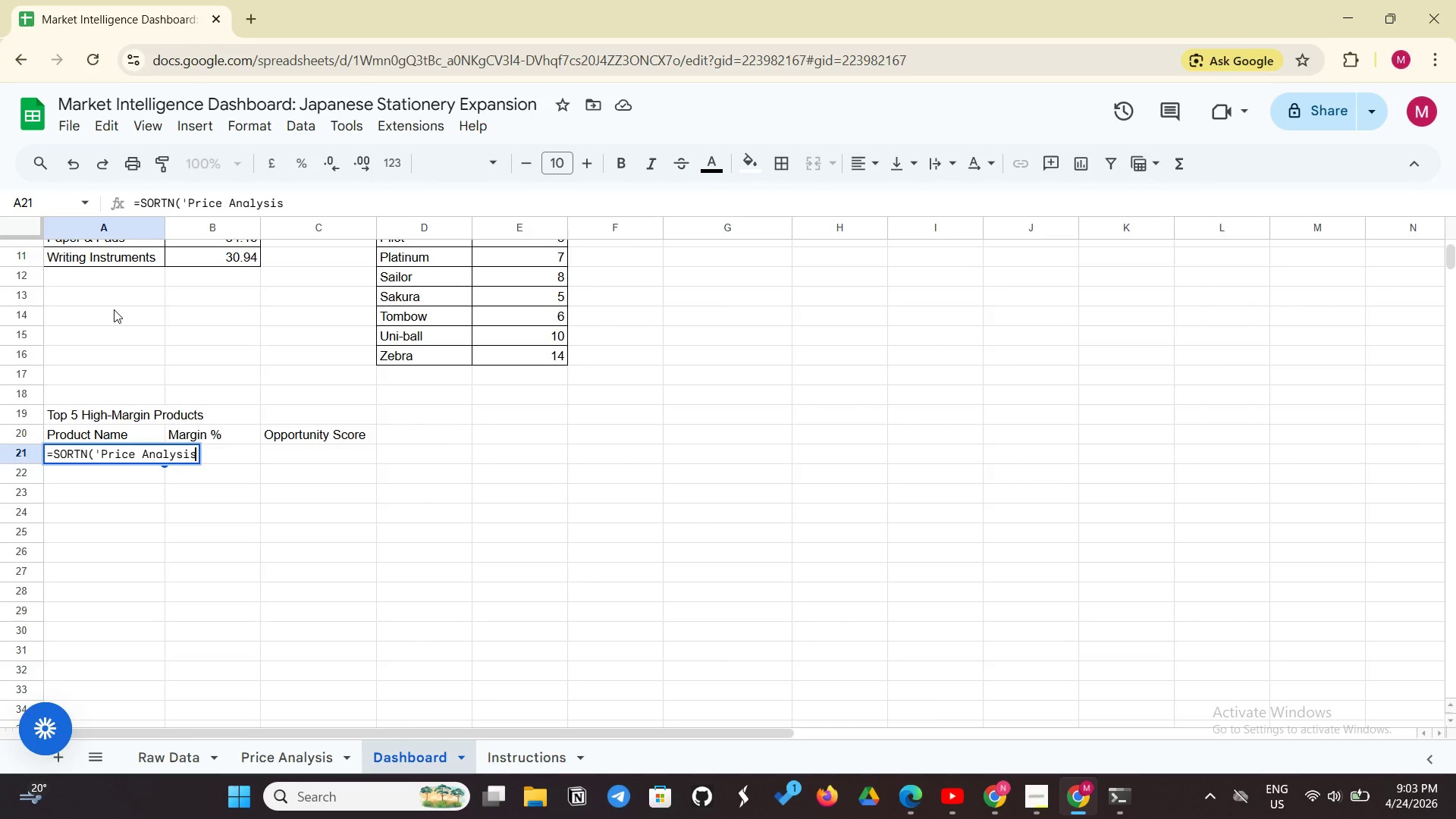 
type('!B2:B101, 5, 0, )
 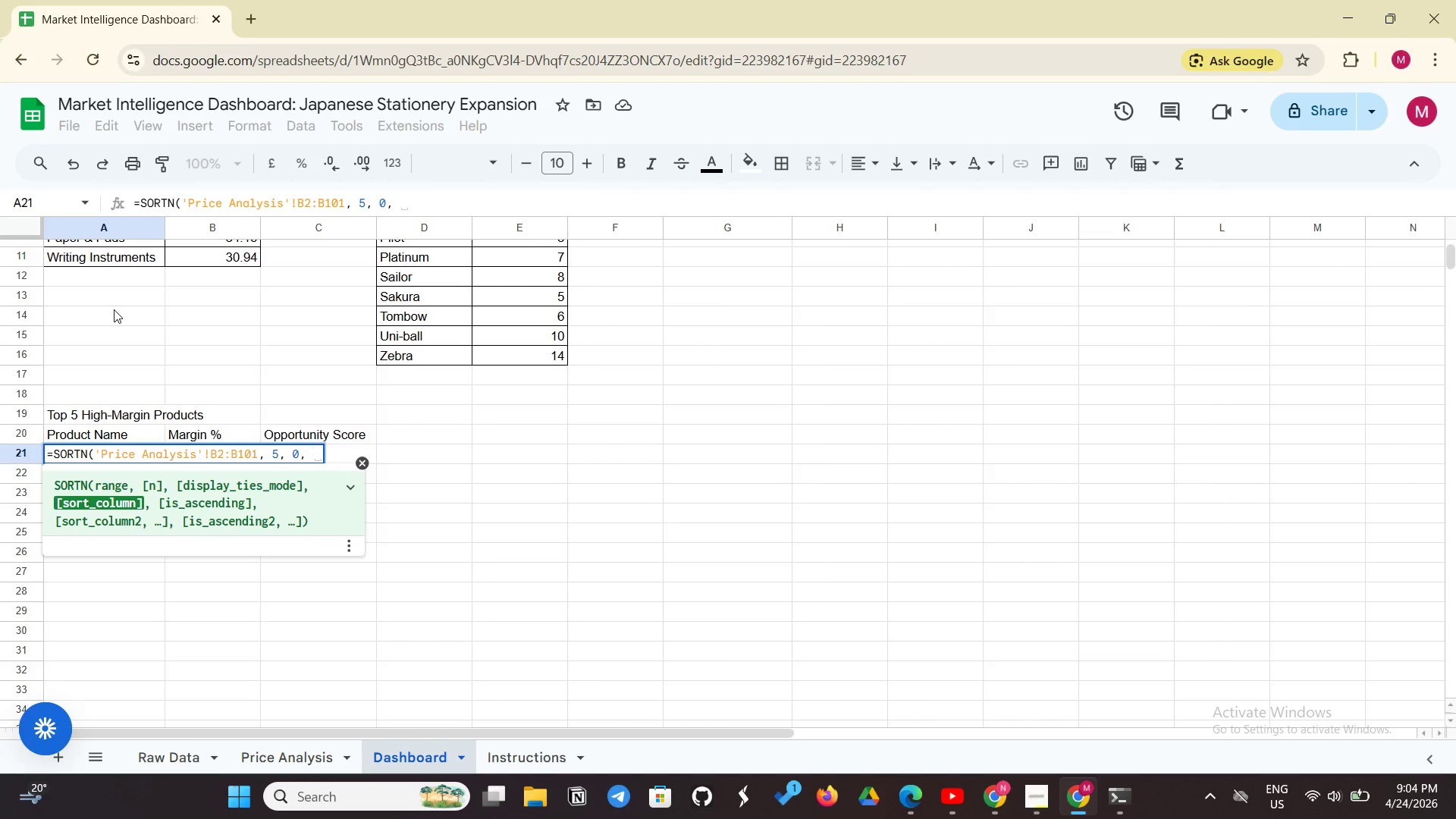 
type('Price Anal)
 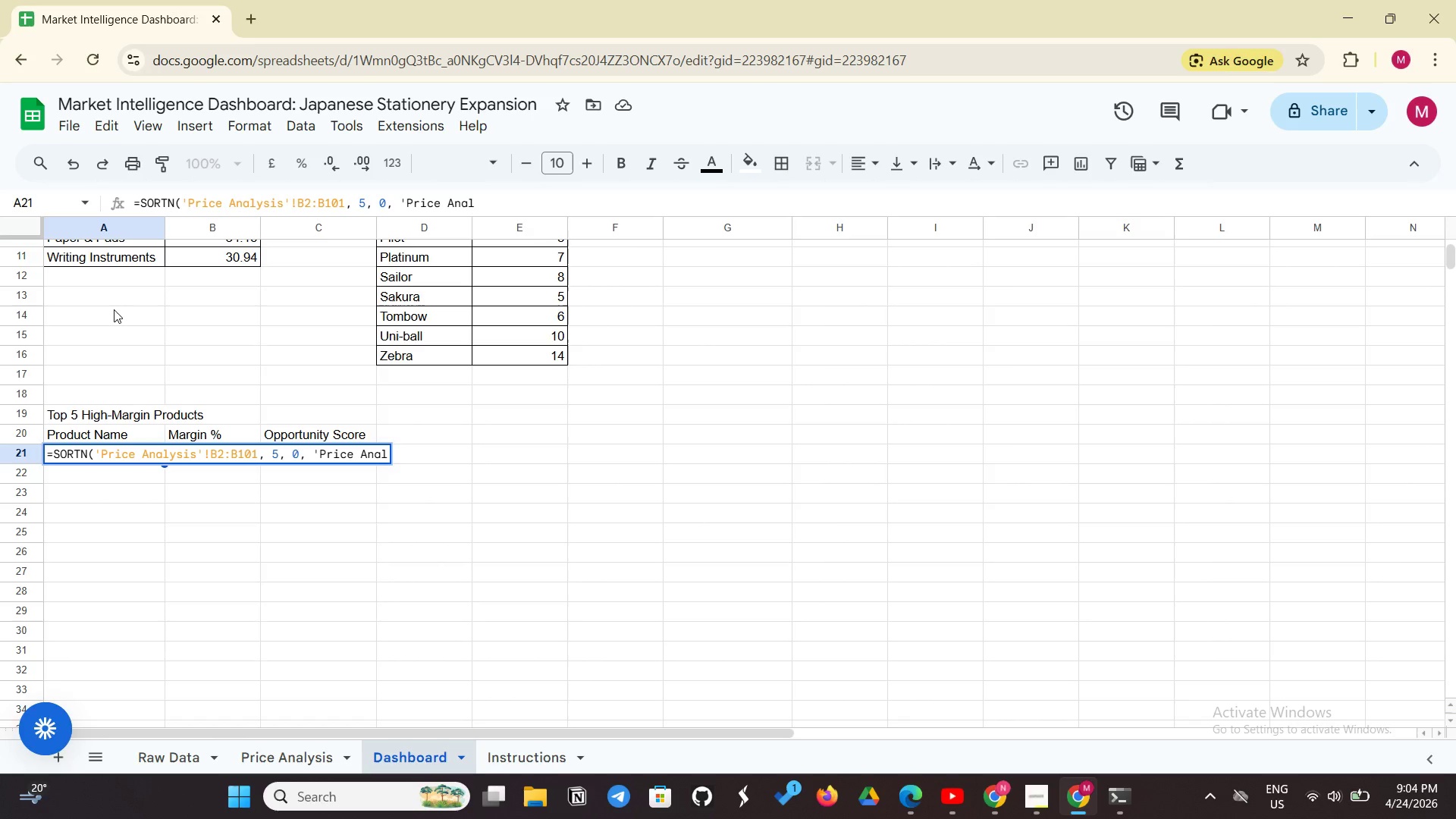 
wait(5.31)
 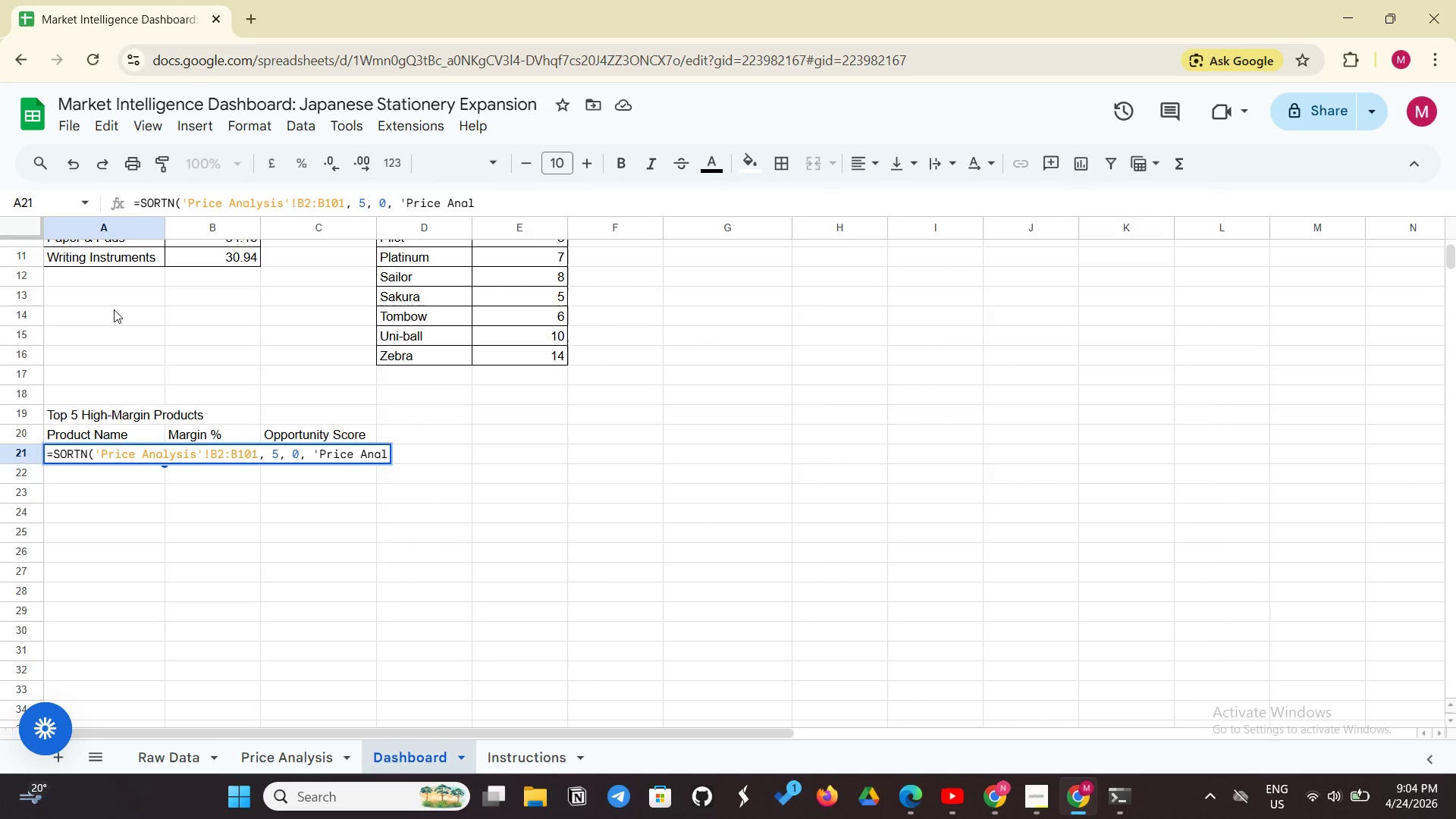 
type(ysis'!M2:M)
 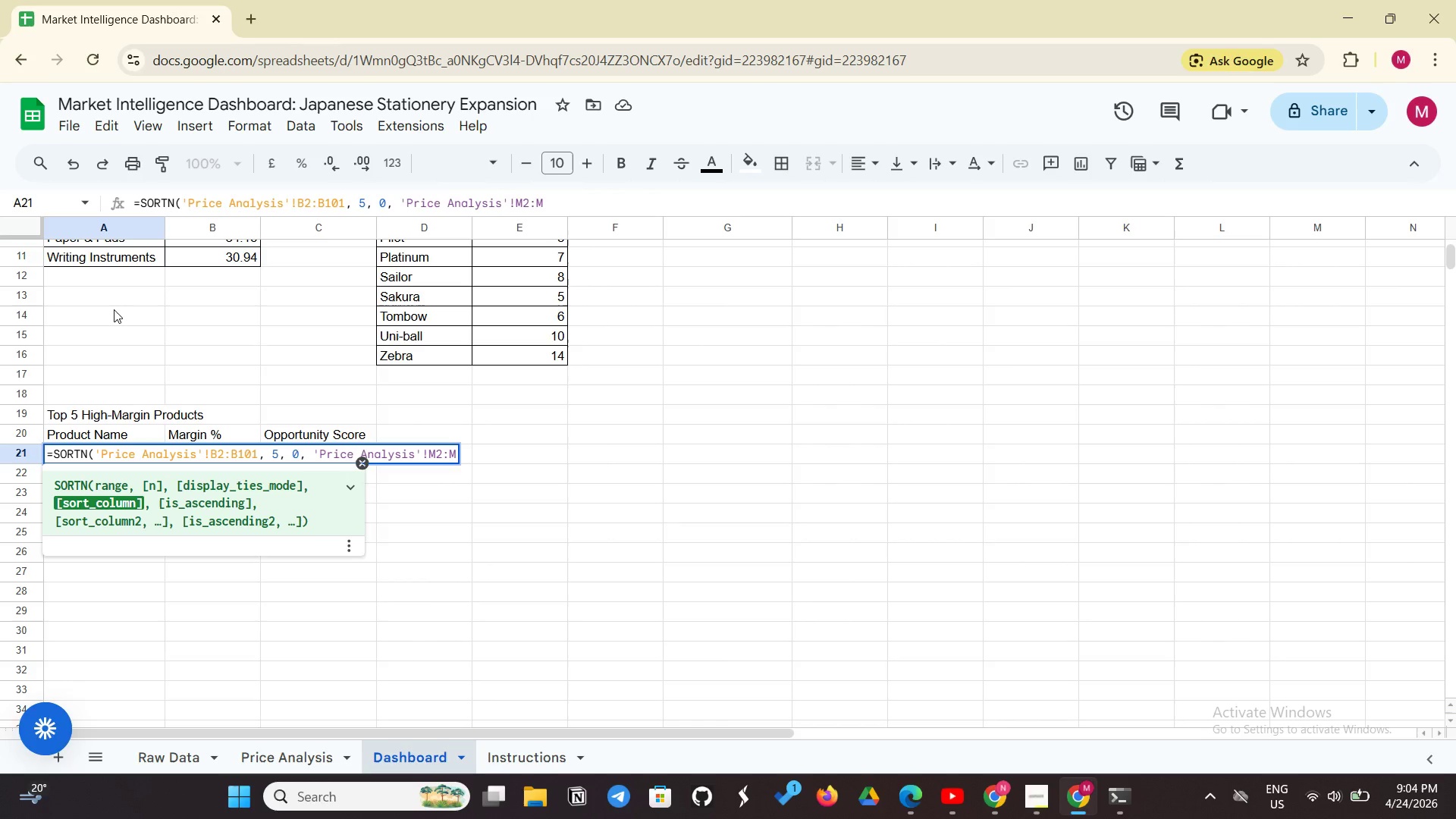 
type(101, FALSE))
 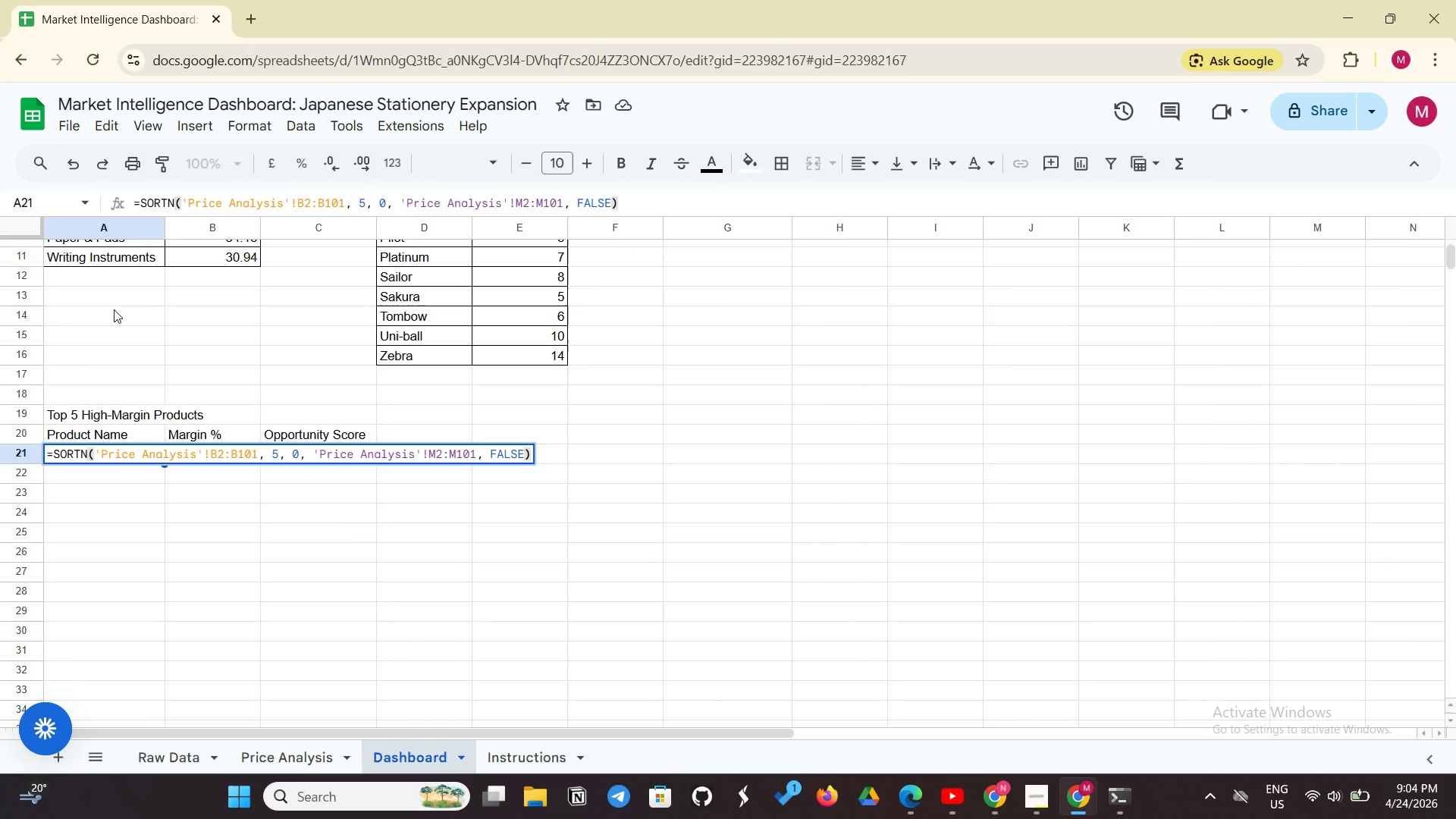 
key(Enter)
 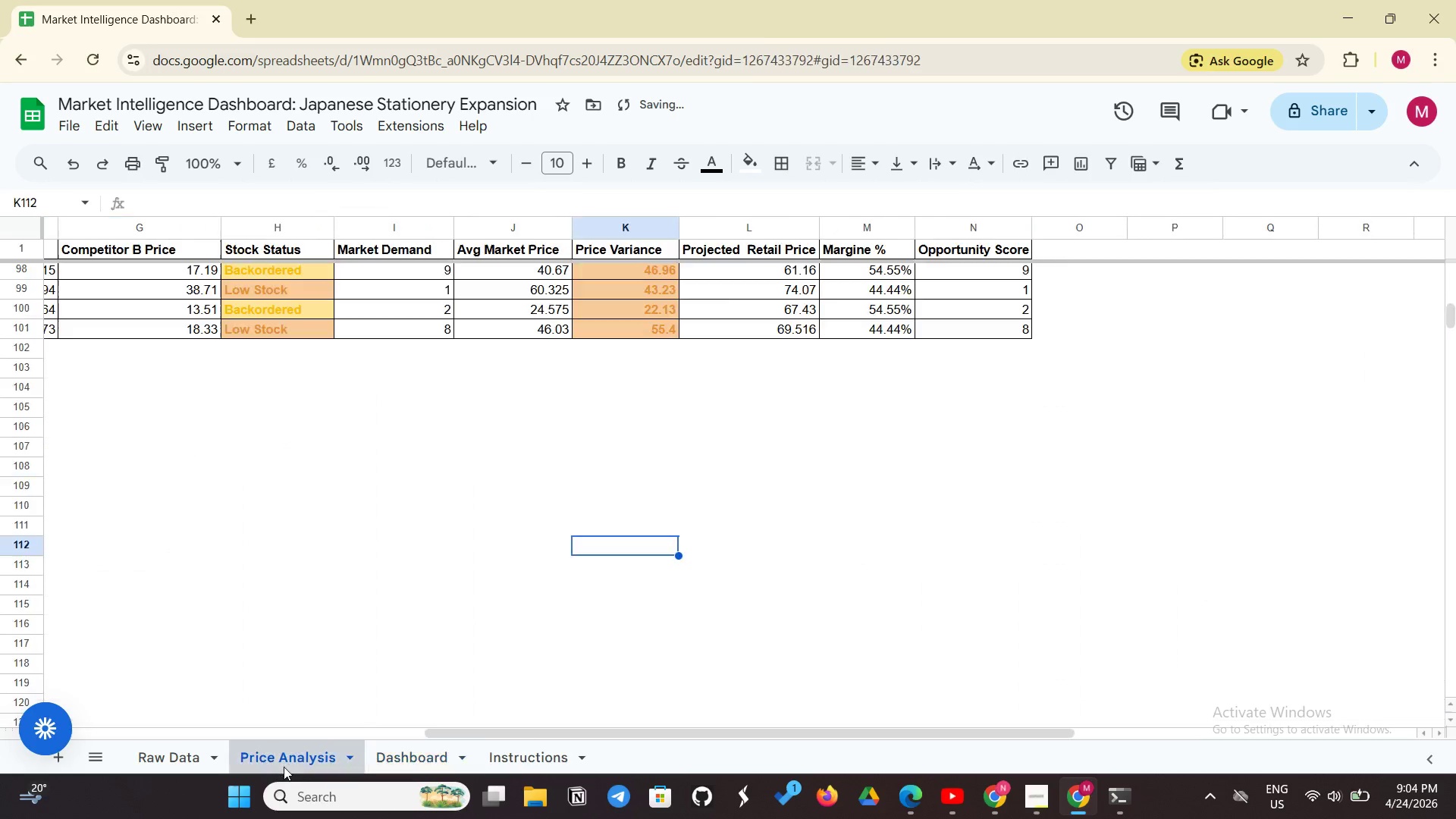 
wait(5.44)
 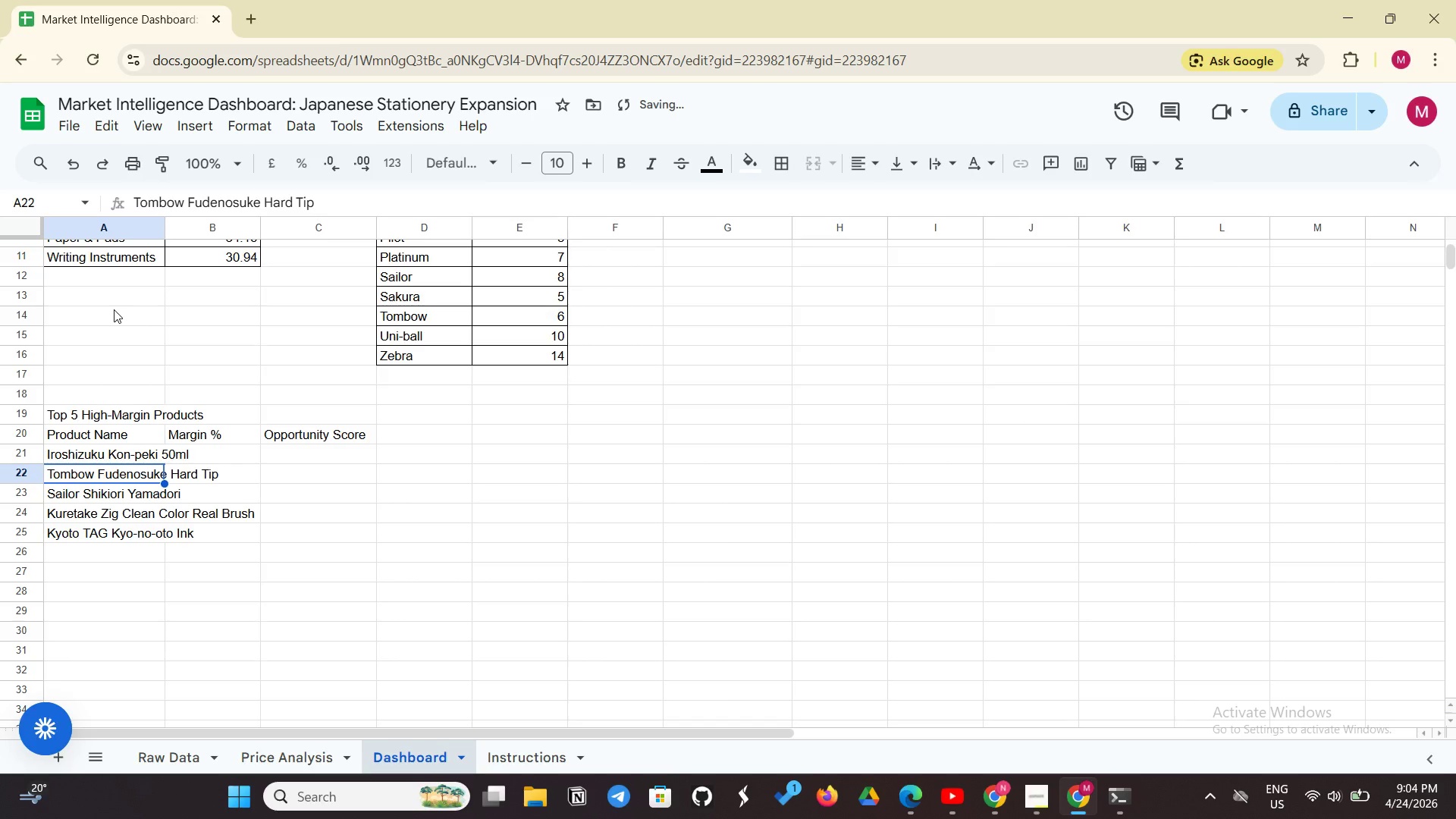 
scroll: coordinate [841, 569], scroll_direction: up, amount: 22.0
 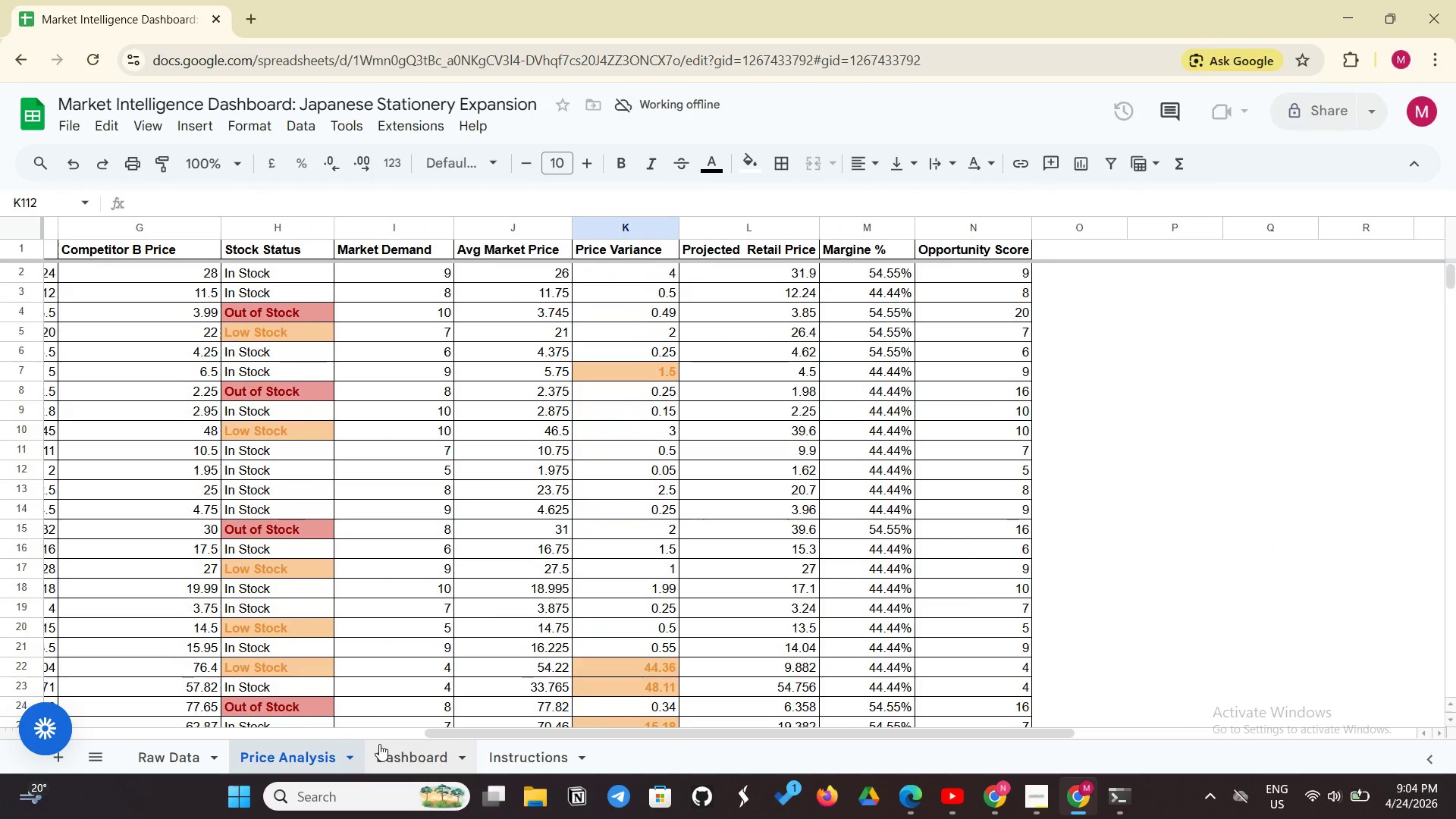 
left_click([381, 744])
 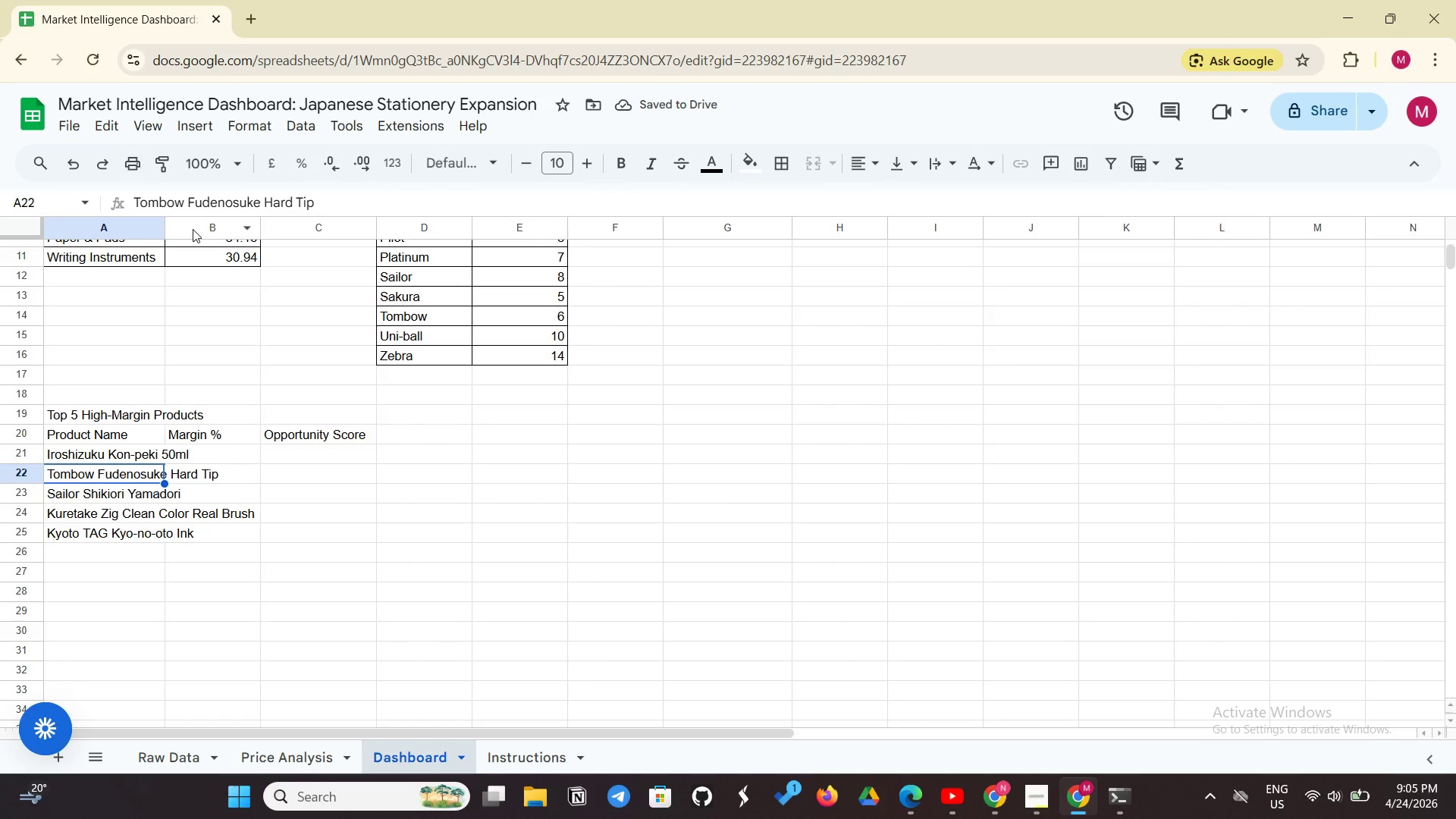 
wait(5.31)
 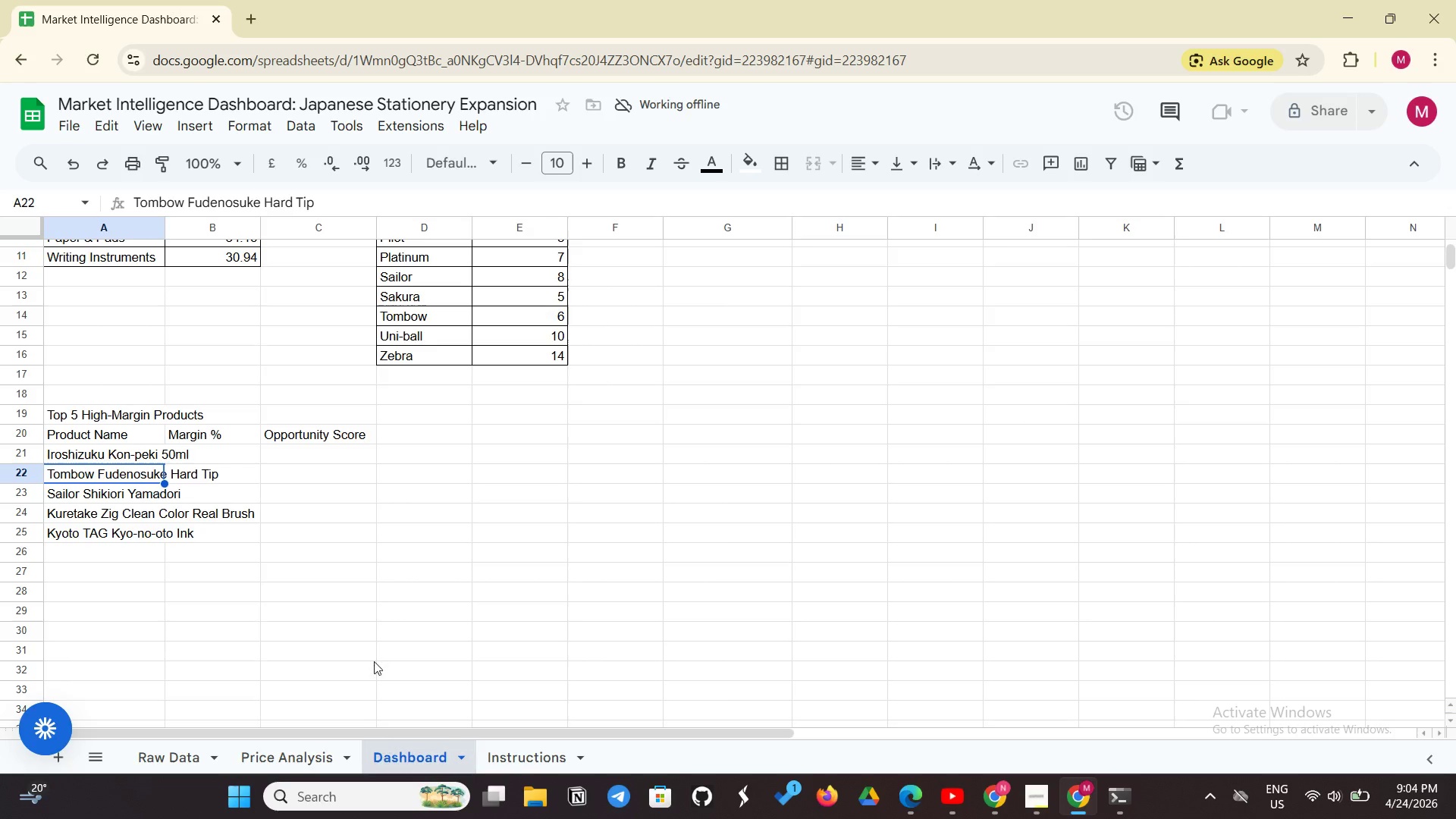 
left_click_drag(start_coordinate=[162, 229], to_coordinate=[254, 231])
 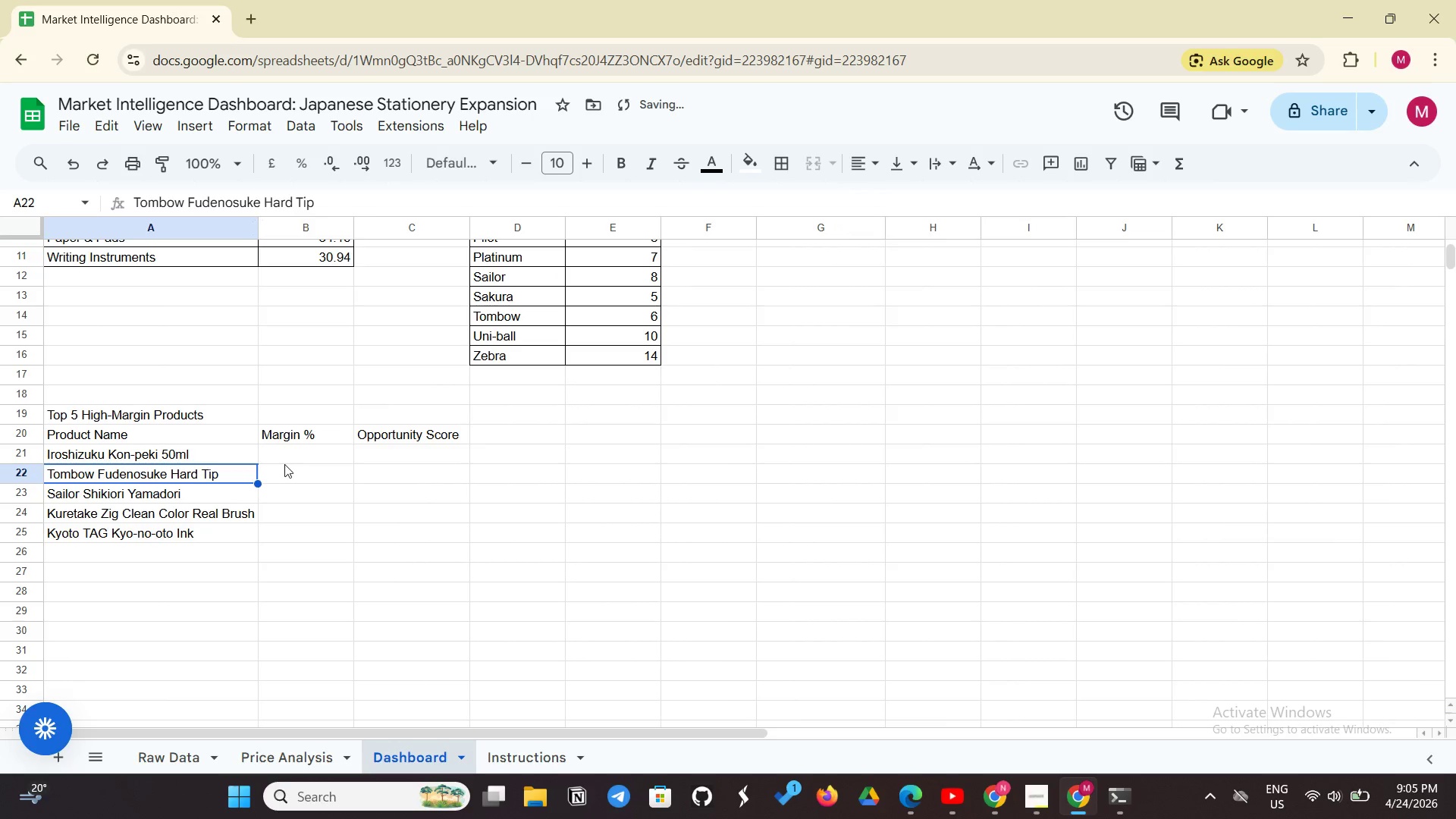 
left_click([284, 464])
 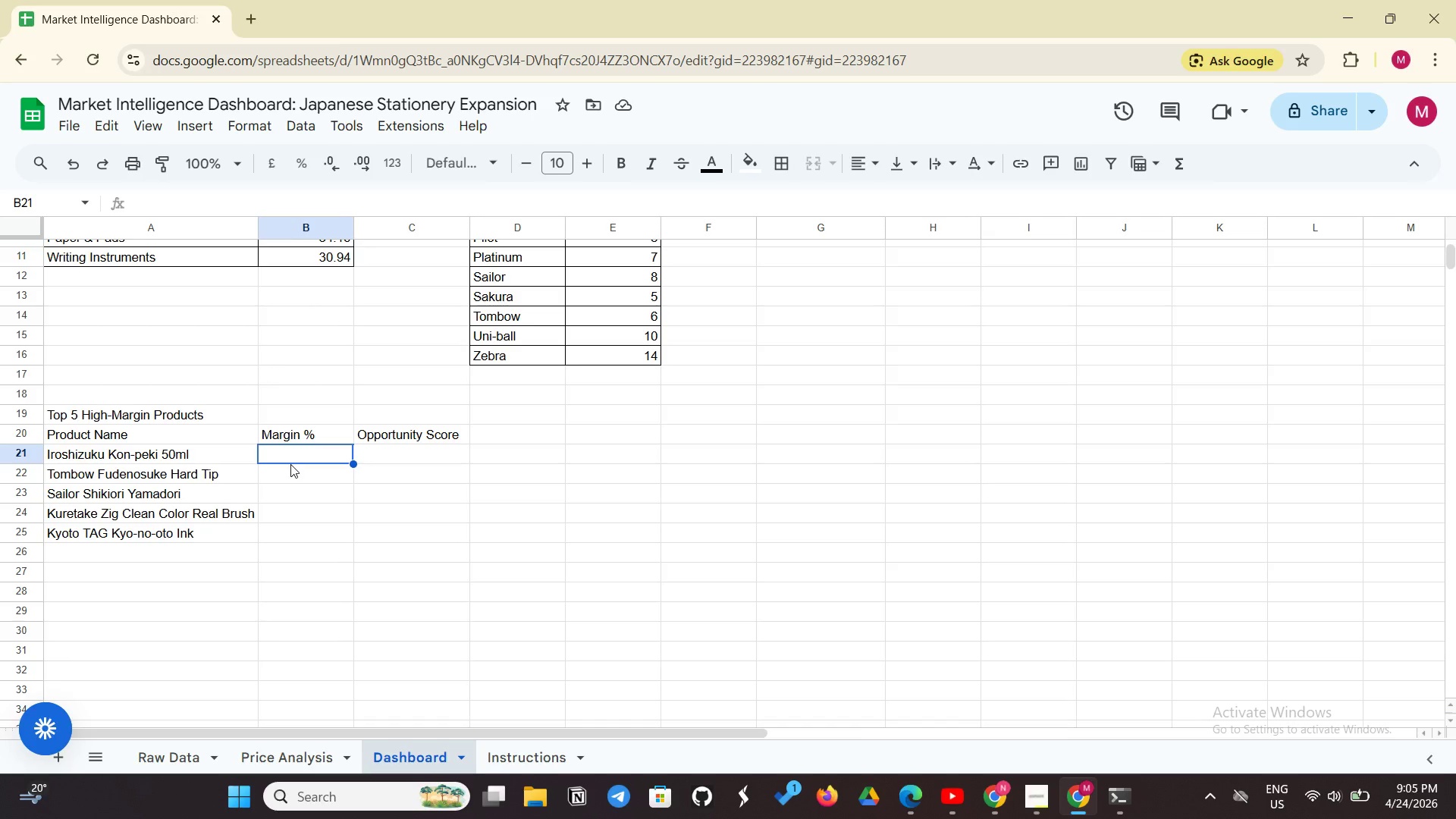 
wait(18.25)
 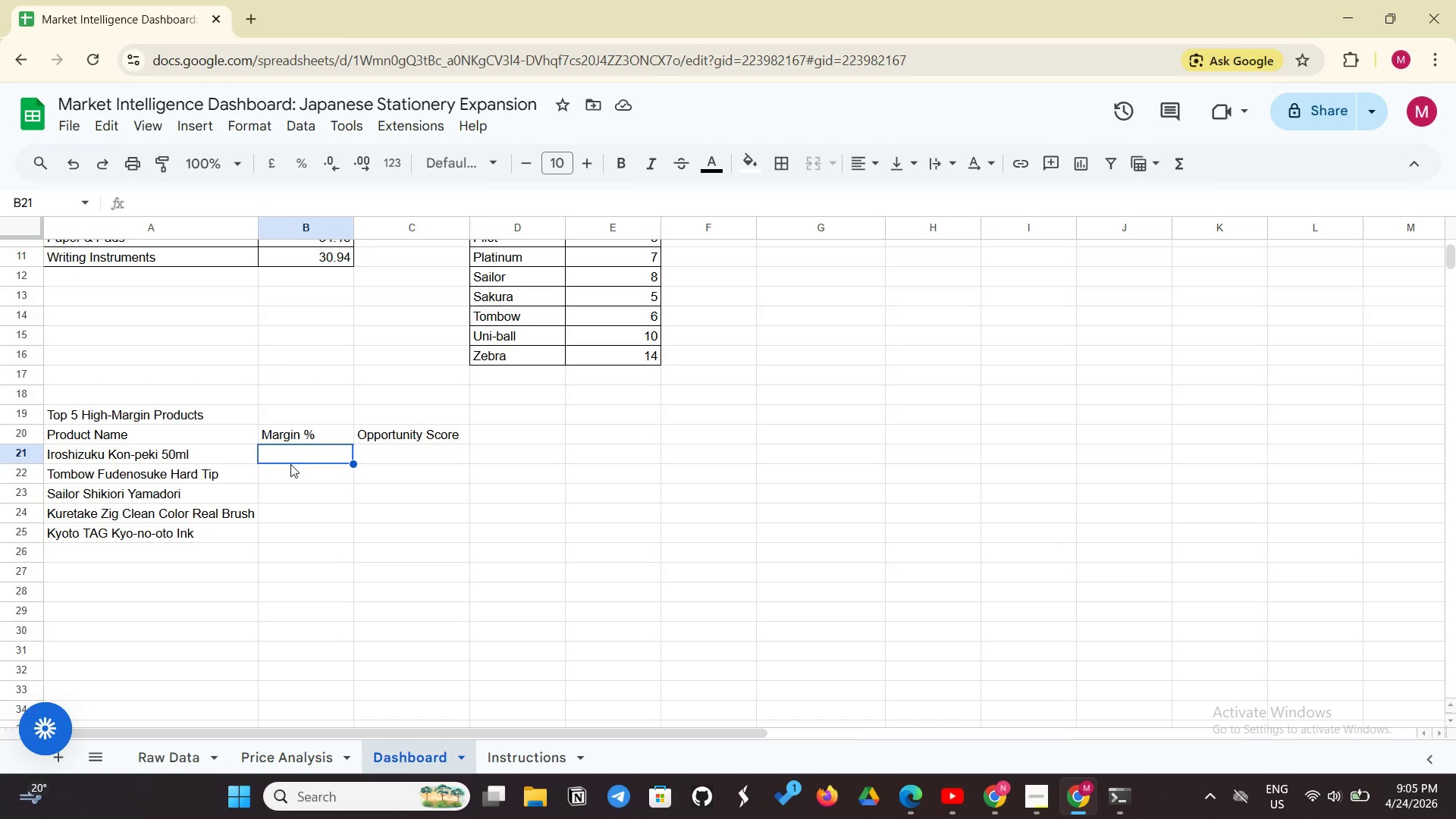 
type(=SORTN('Price Analysis'!)
 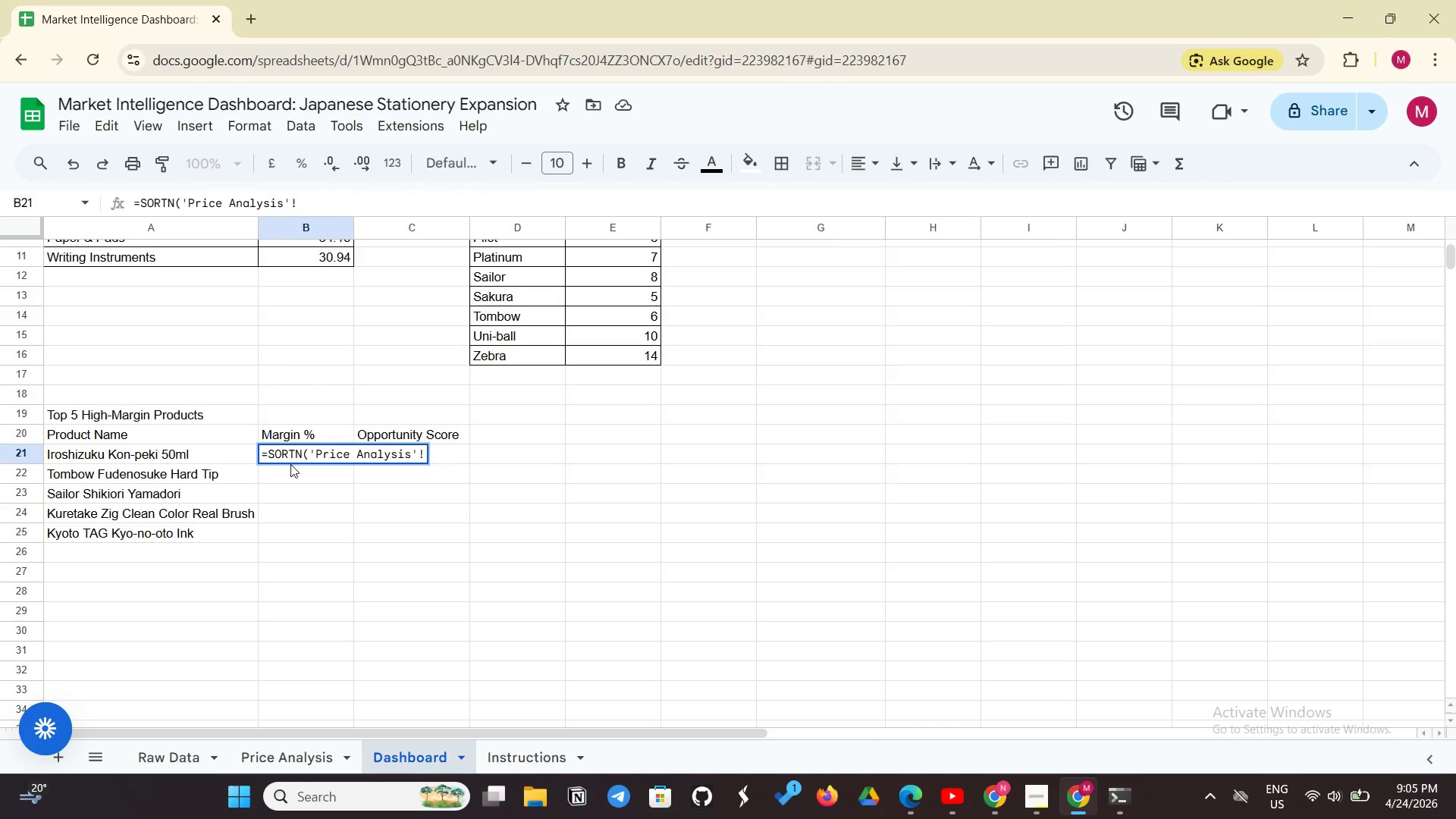 
type(M2:M101, 5, 0, 'Price)
 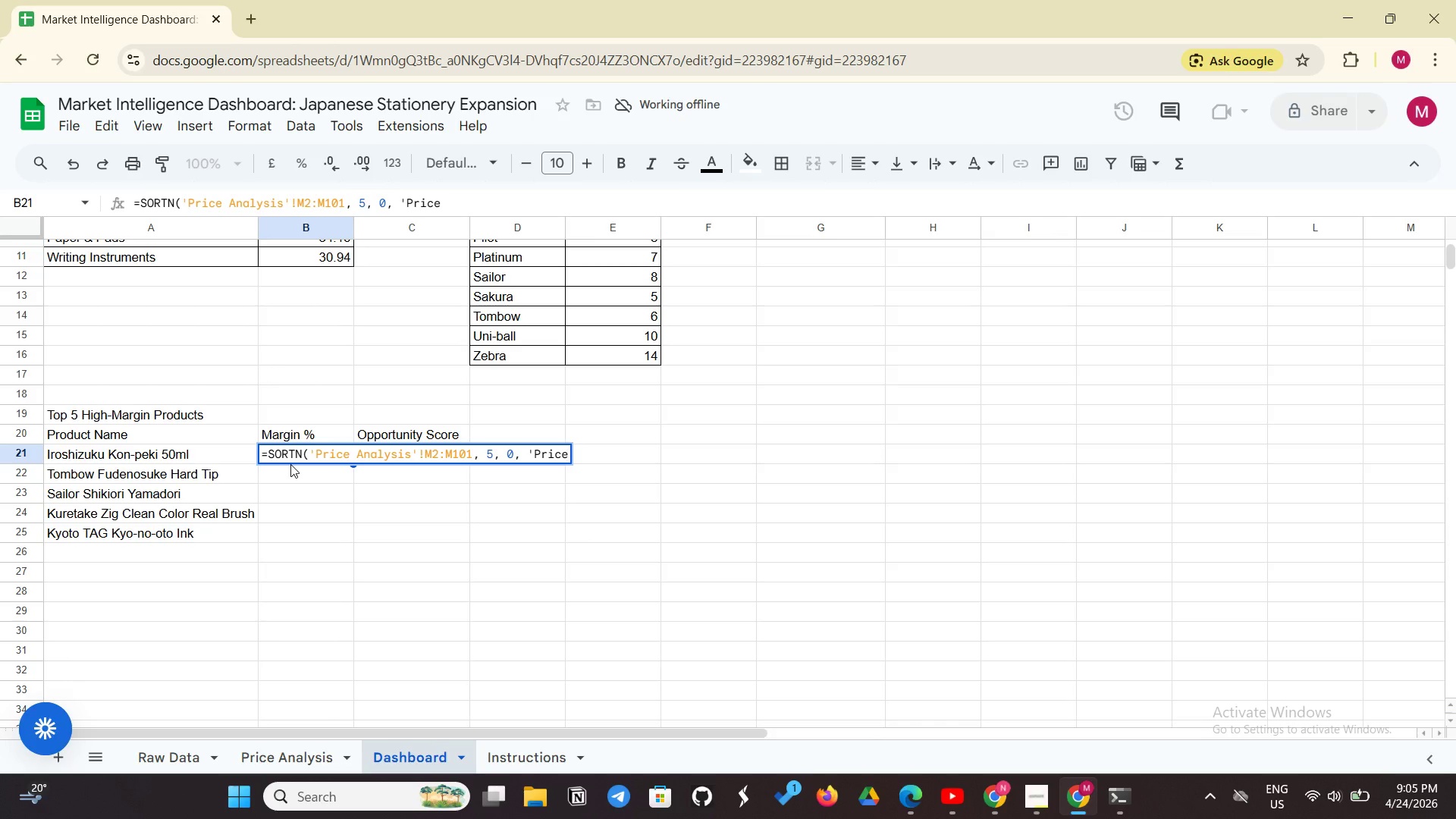 
wait(5.95)
 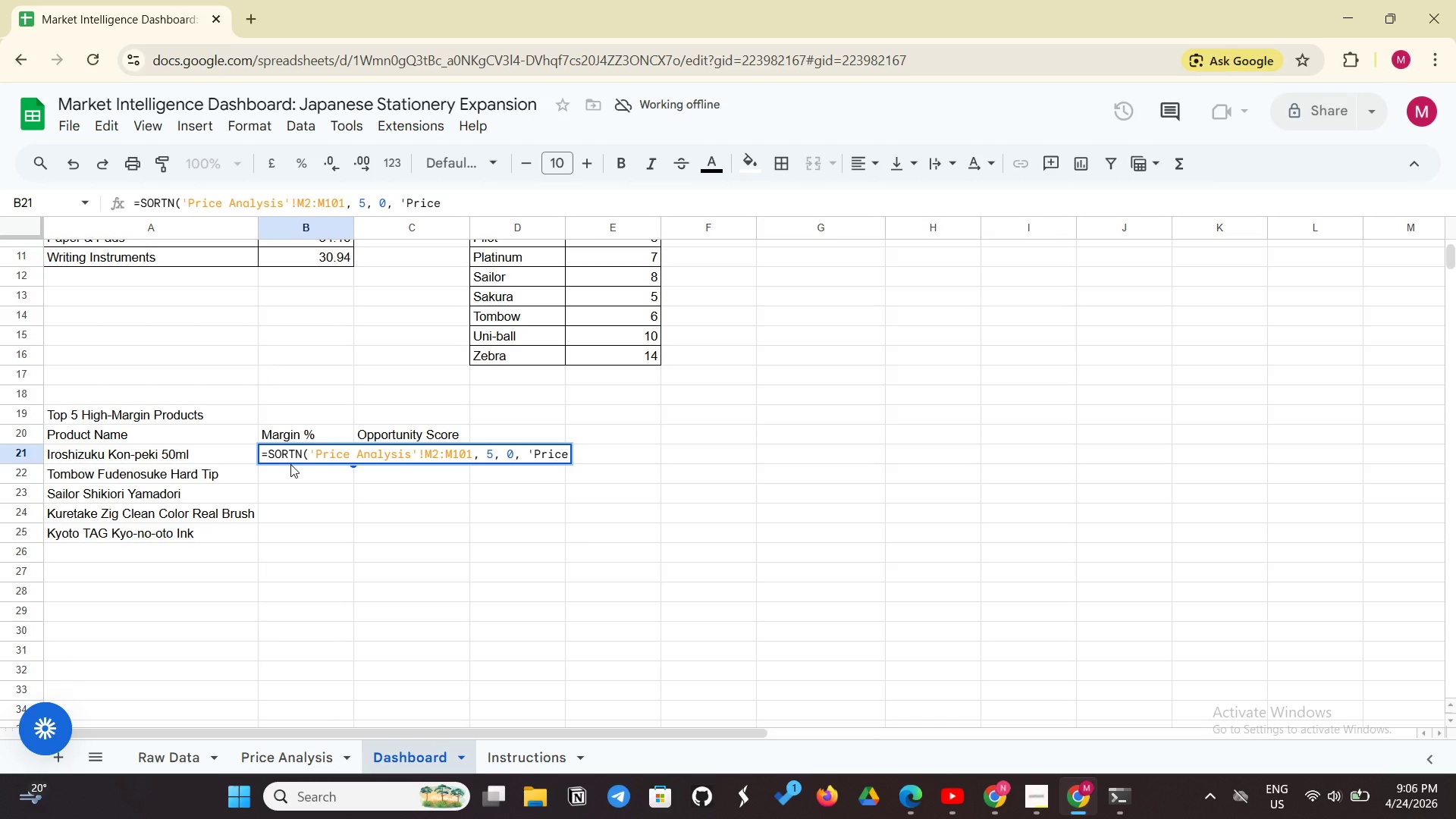 
left_click([996, 802])
 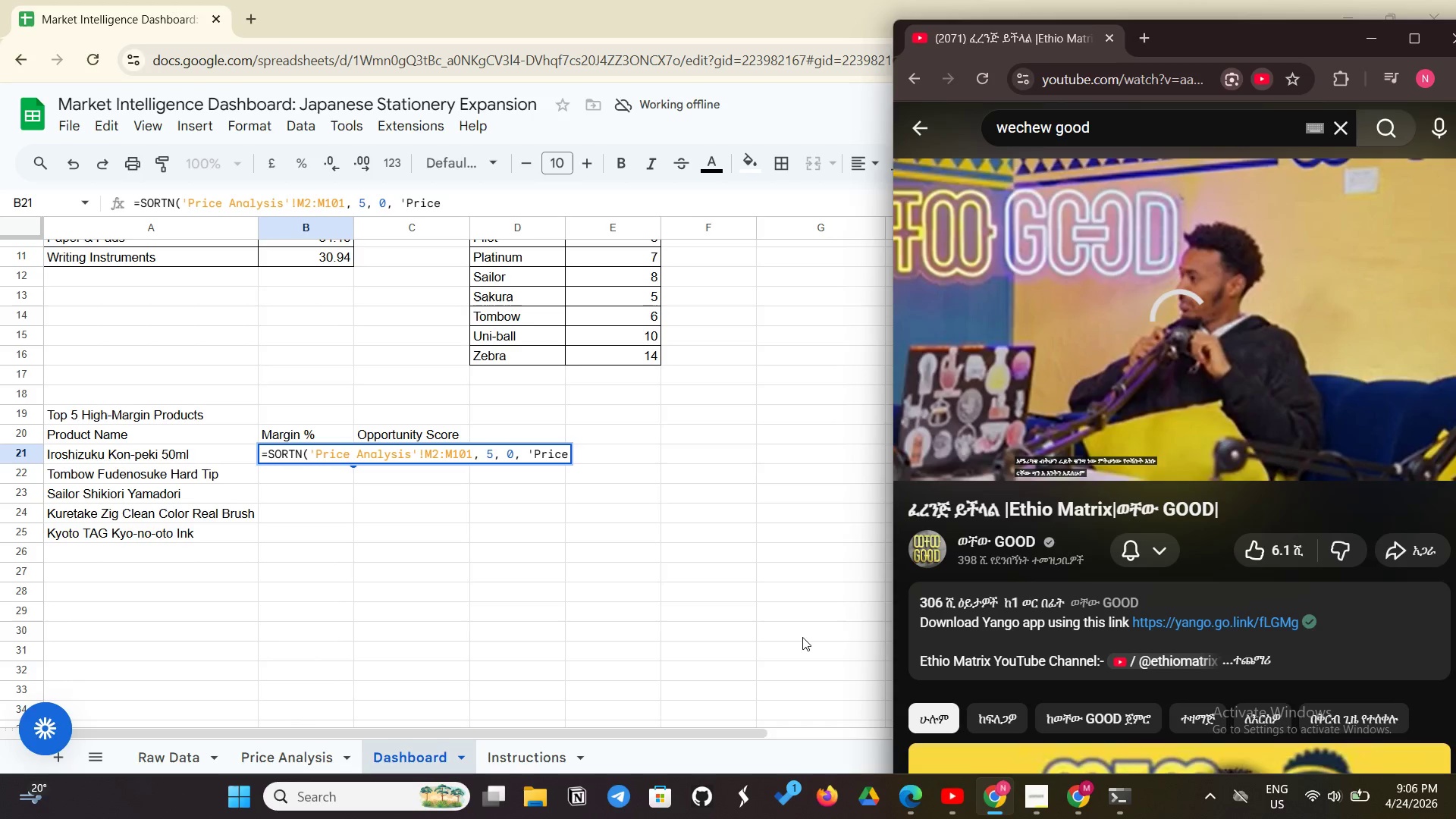 
left_click([736, 617])
 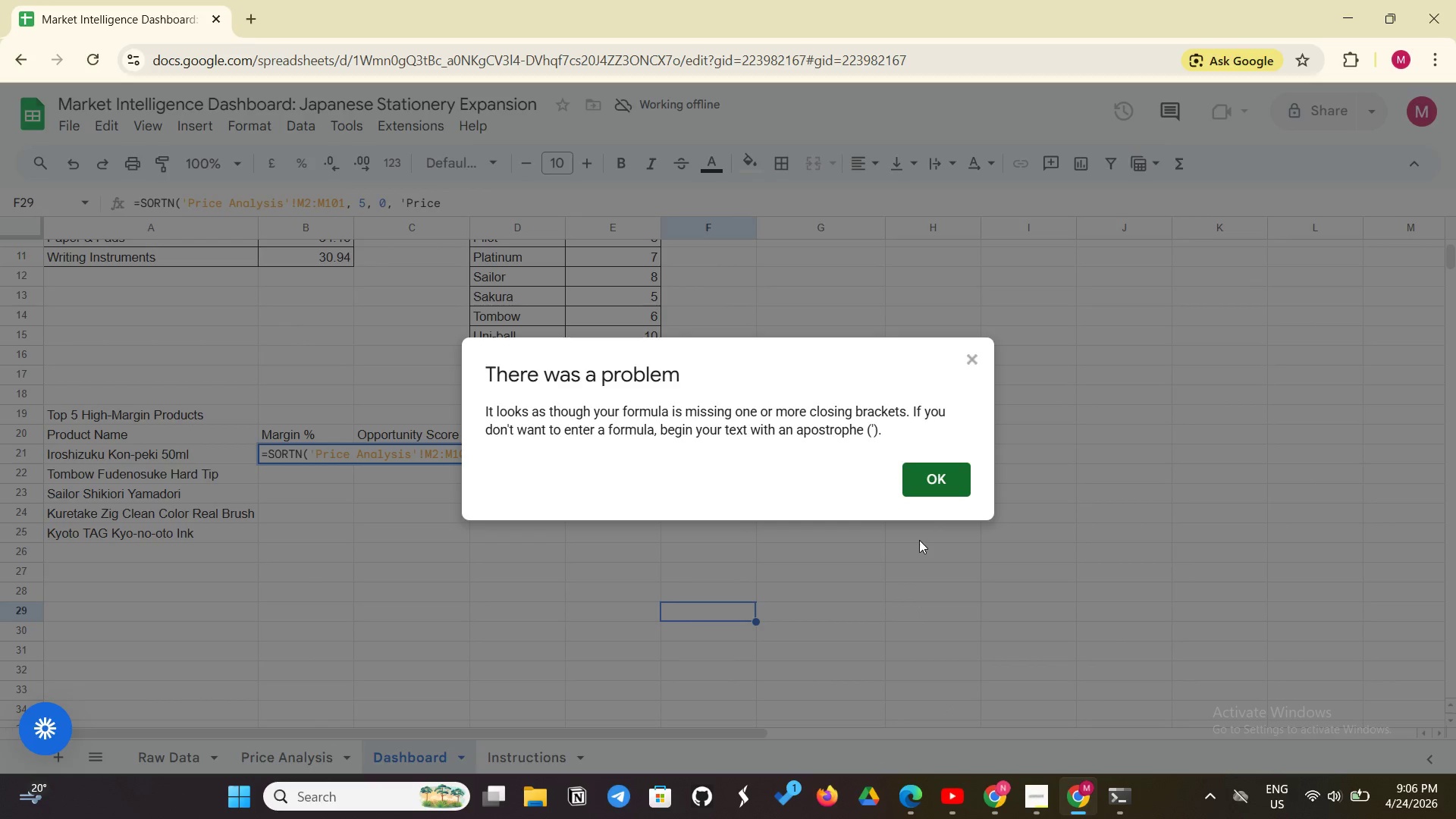 
left_click([933, 480])
 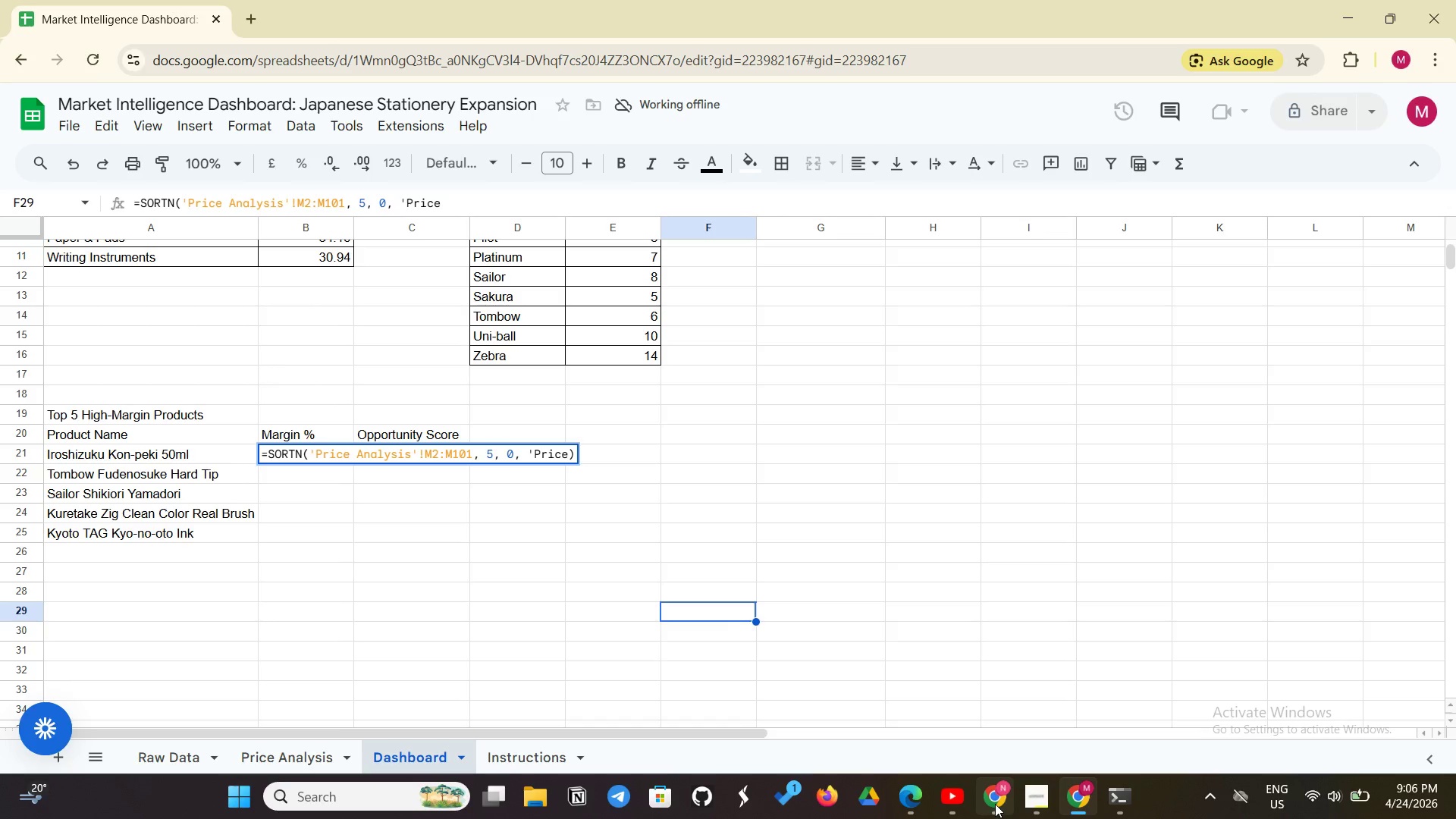 
left_click([995, 804])
 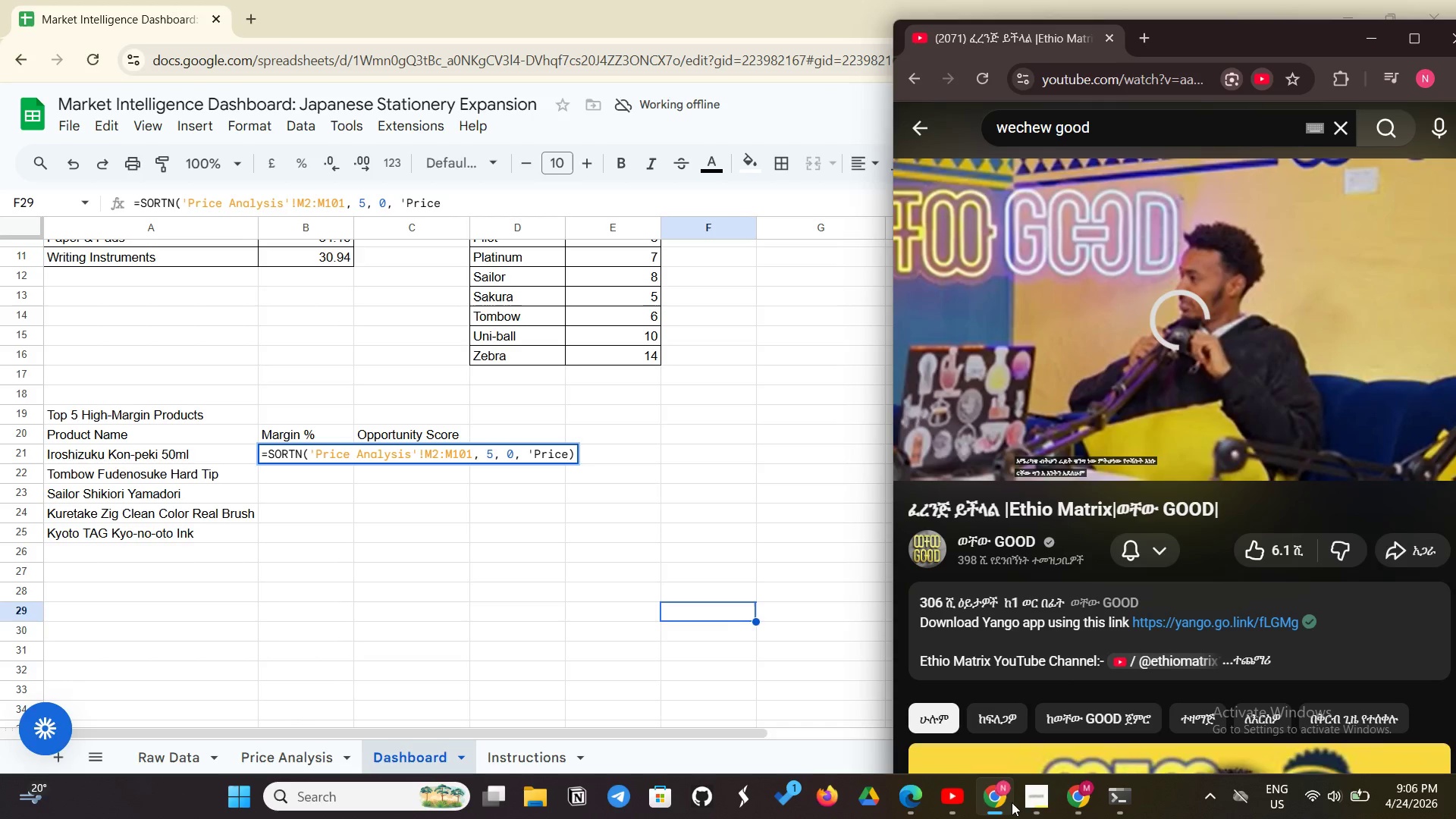 
left_click([1025, 803])